 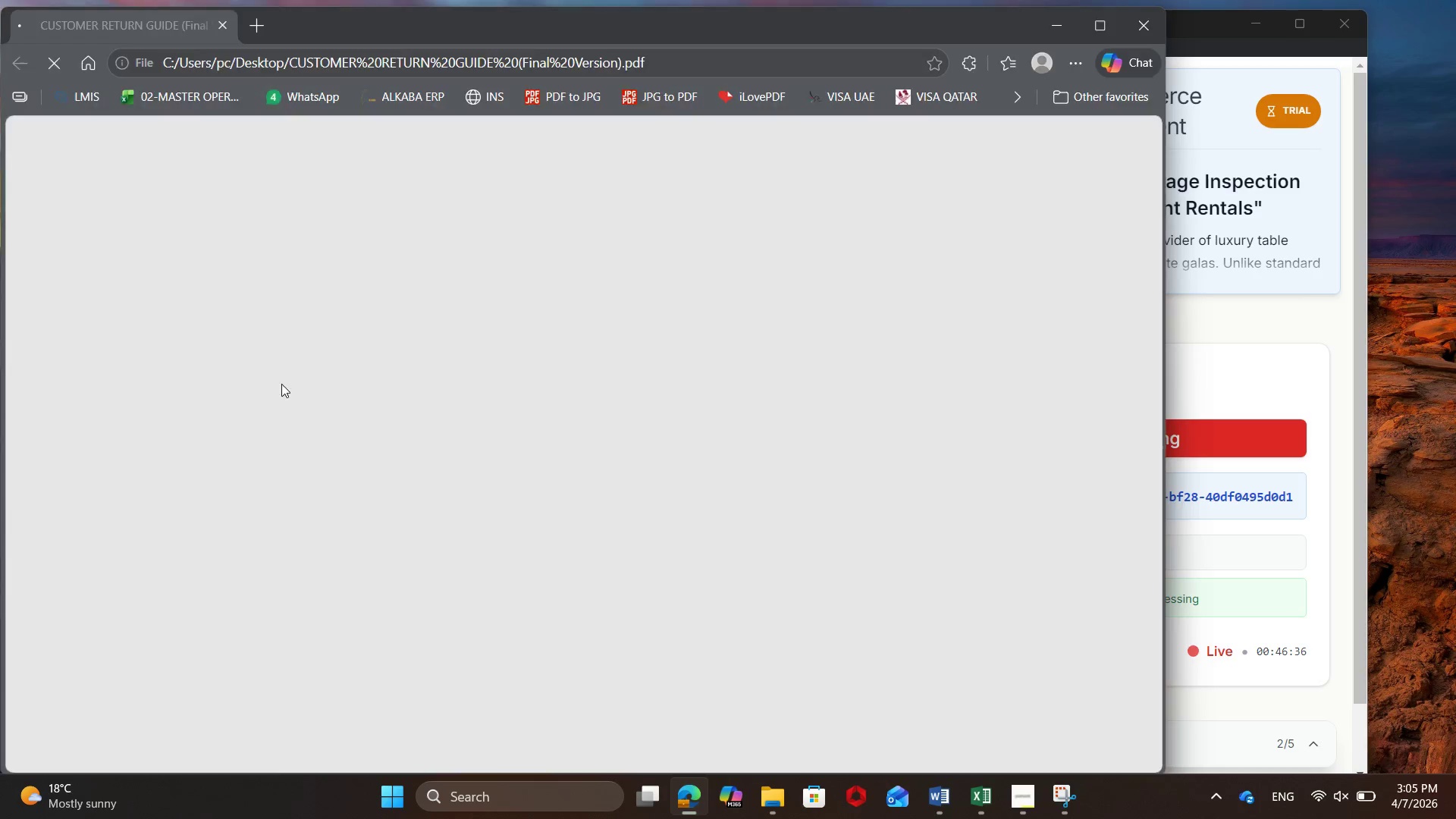 
scroll: coordinate [471, 416], scroll_direction: down, amount: 16.0
 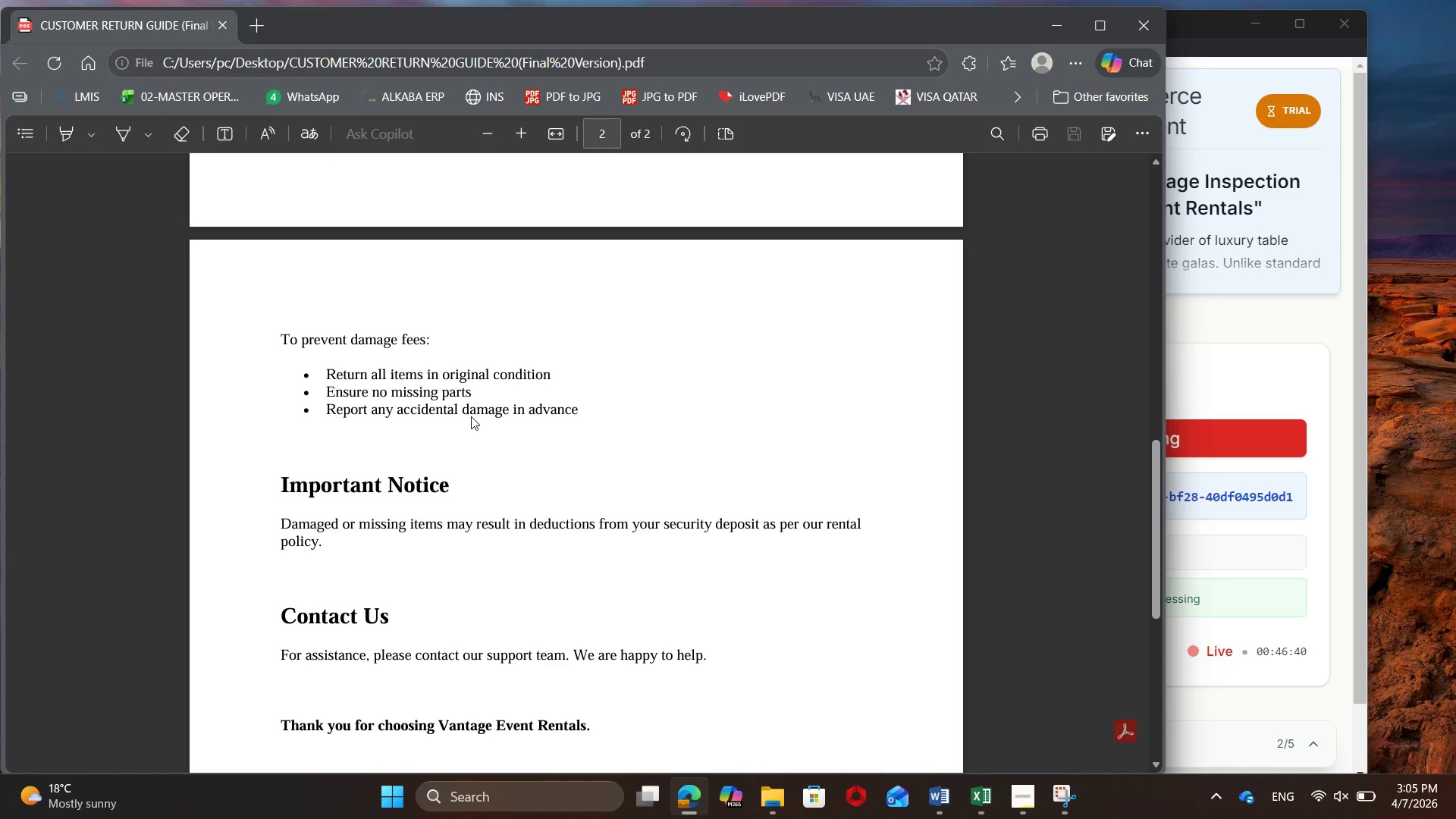 
scroll: coordinate [471, 416], scroll_direction: up, amount: 18.0
 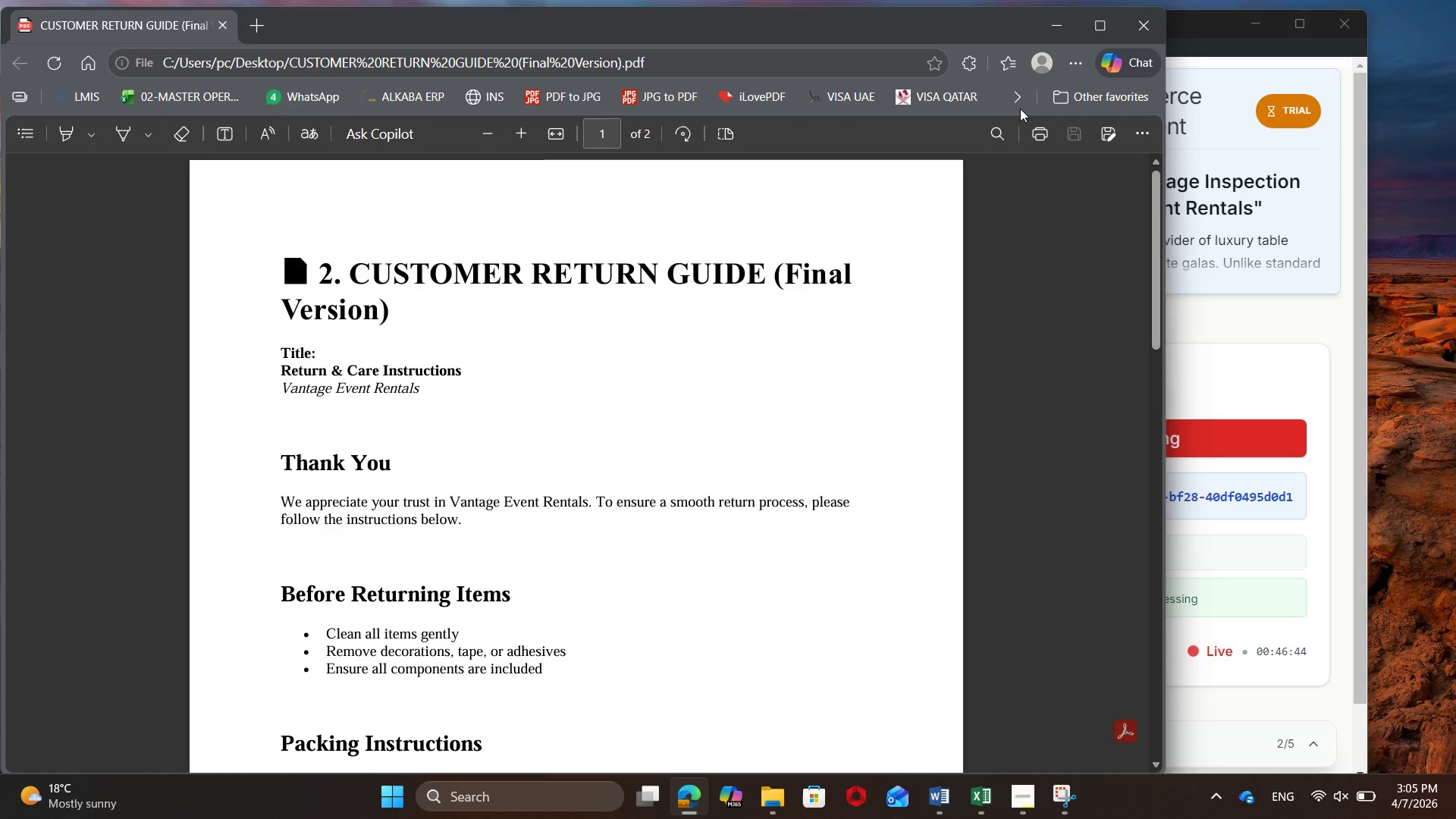 
left_click([1142, 33])
 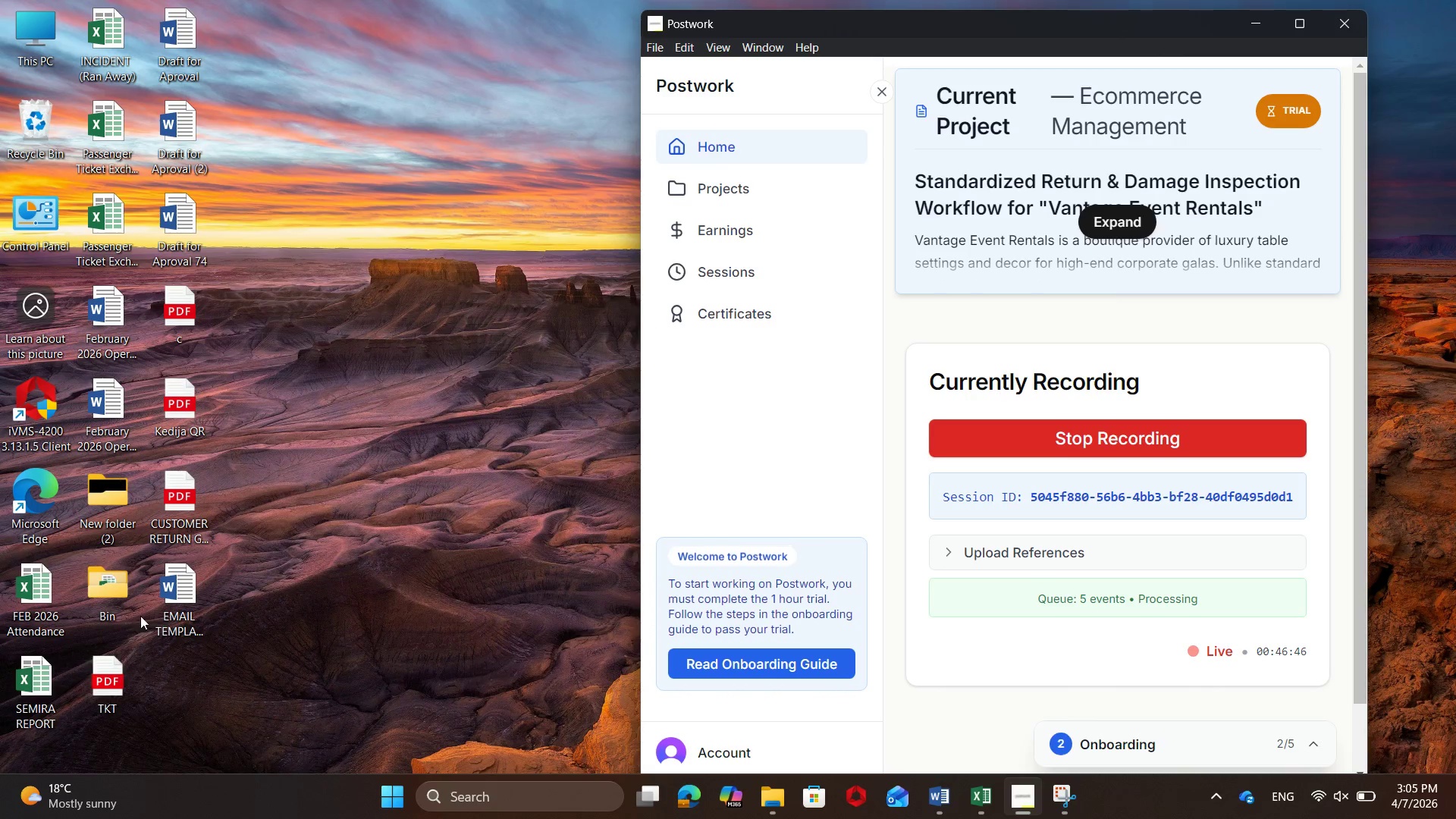 
double_click([183, 592])
 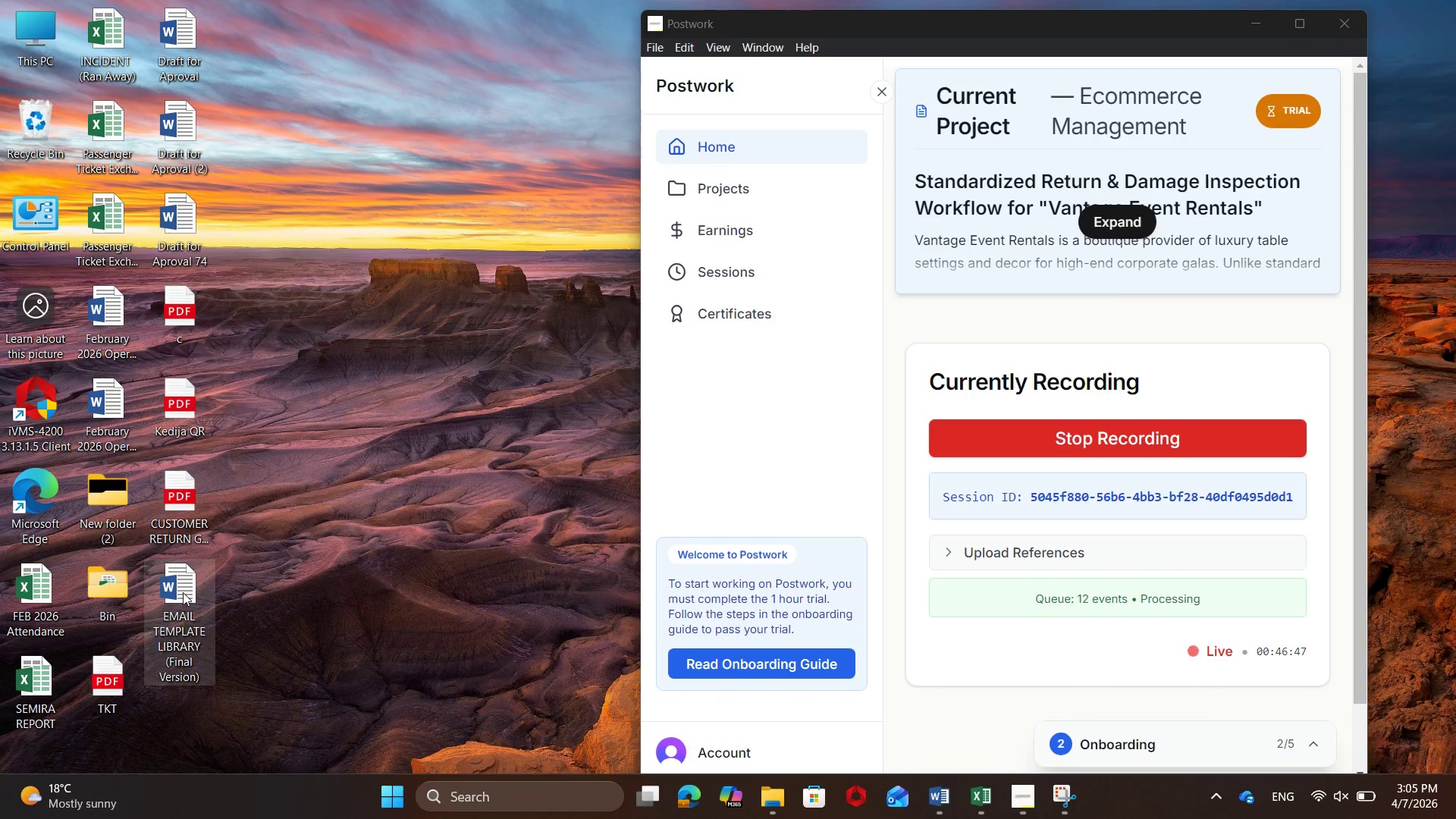 
triple_click([183, 592])
 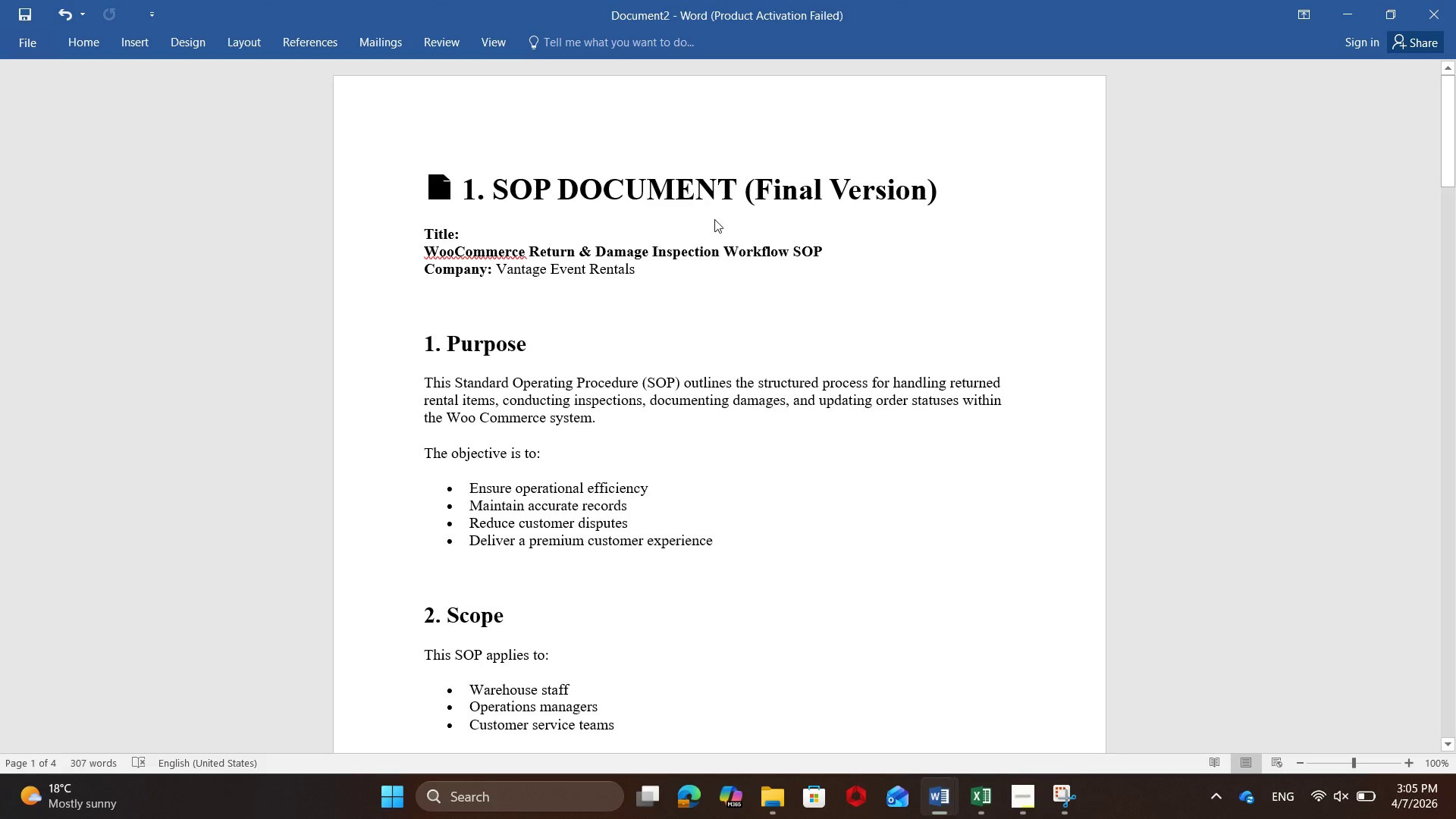 
scroll: coordinate [736, 225], scroll_direction: down, amount: 16.0
 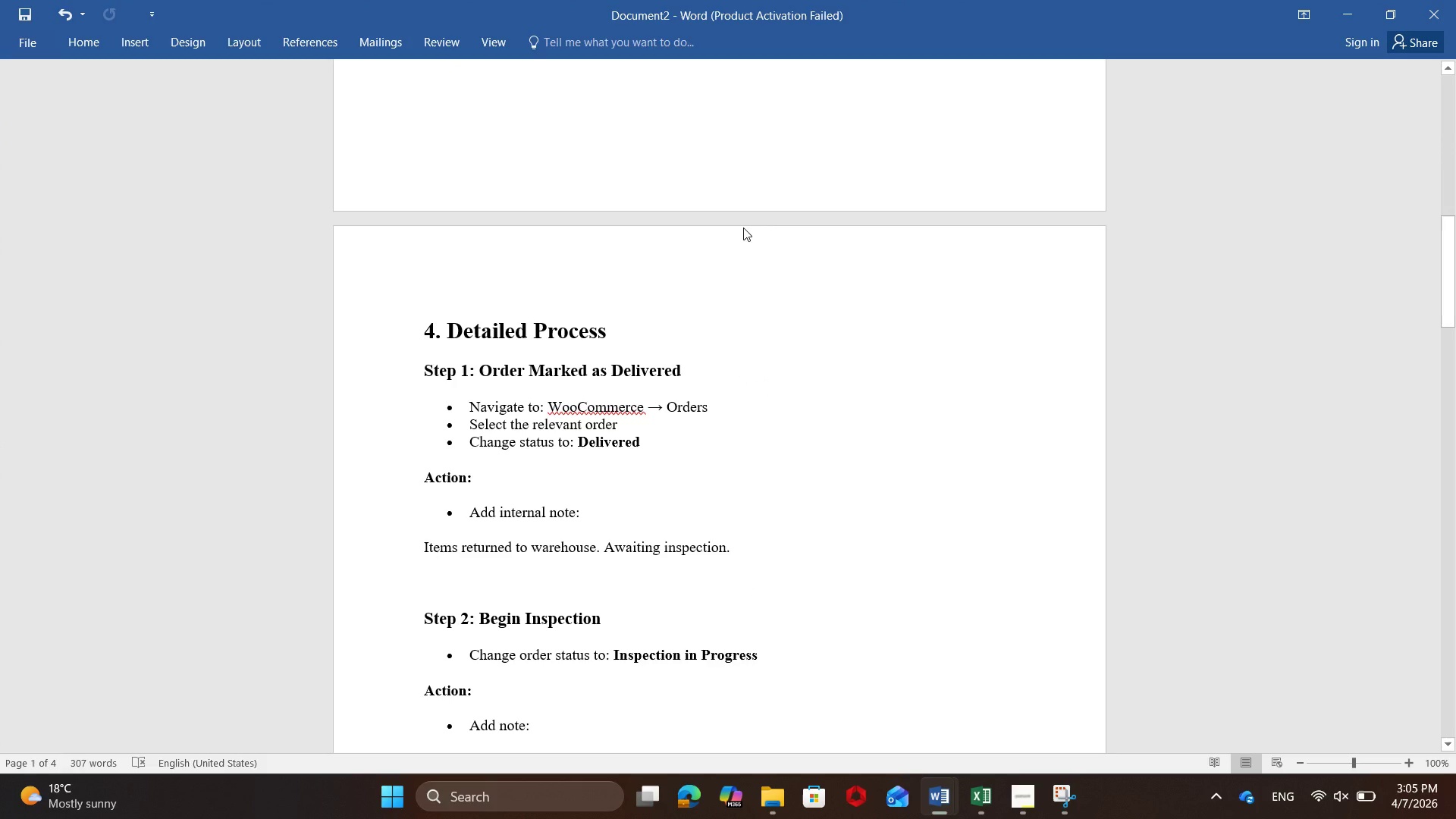 
key(Unknown)
 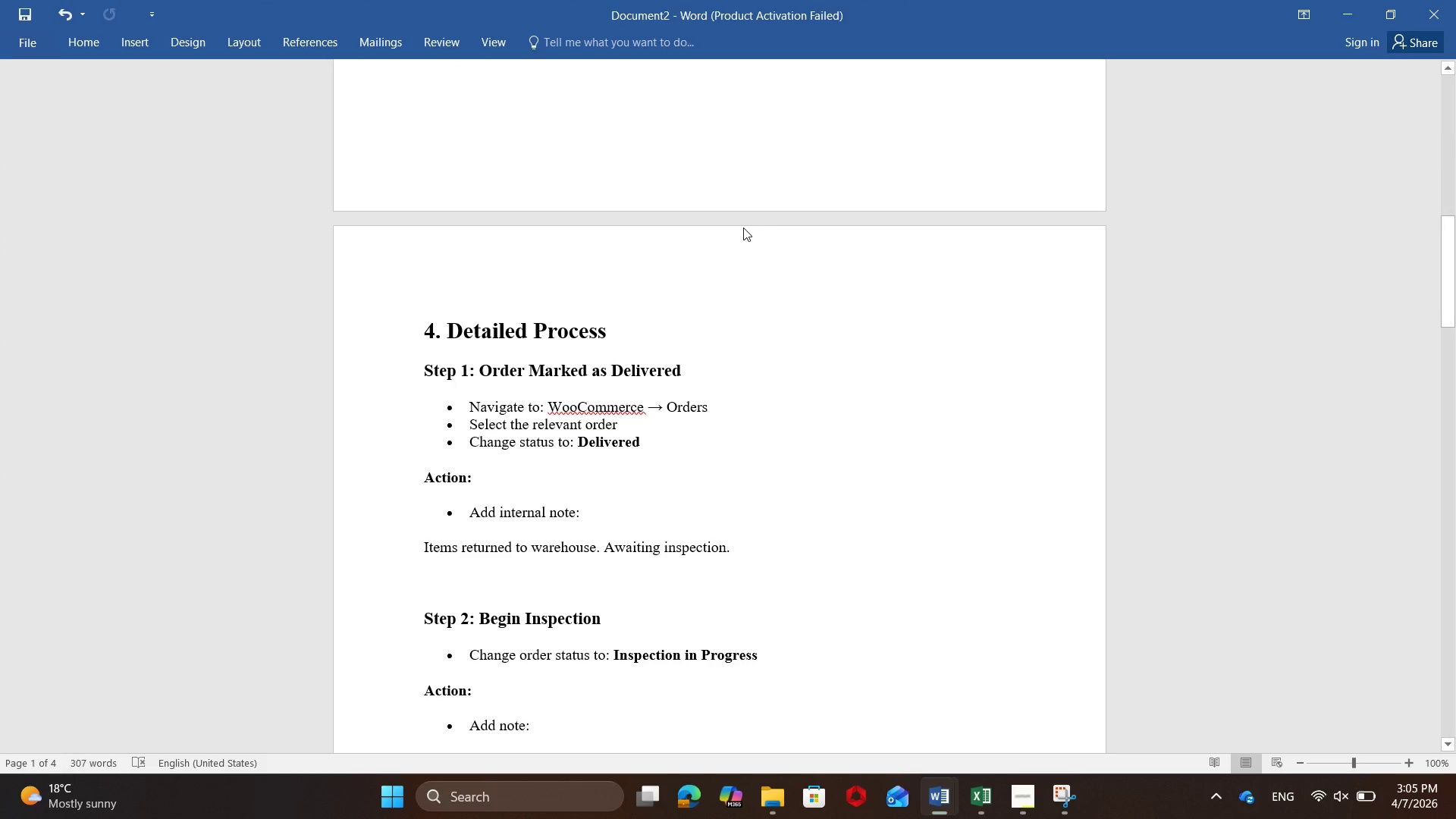 
key(Unknown)
 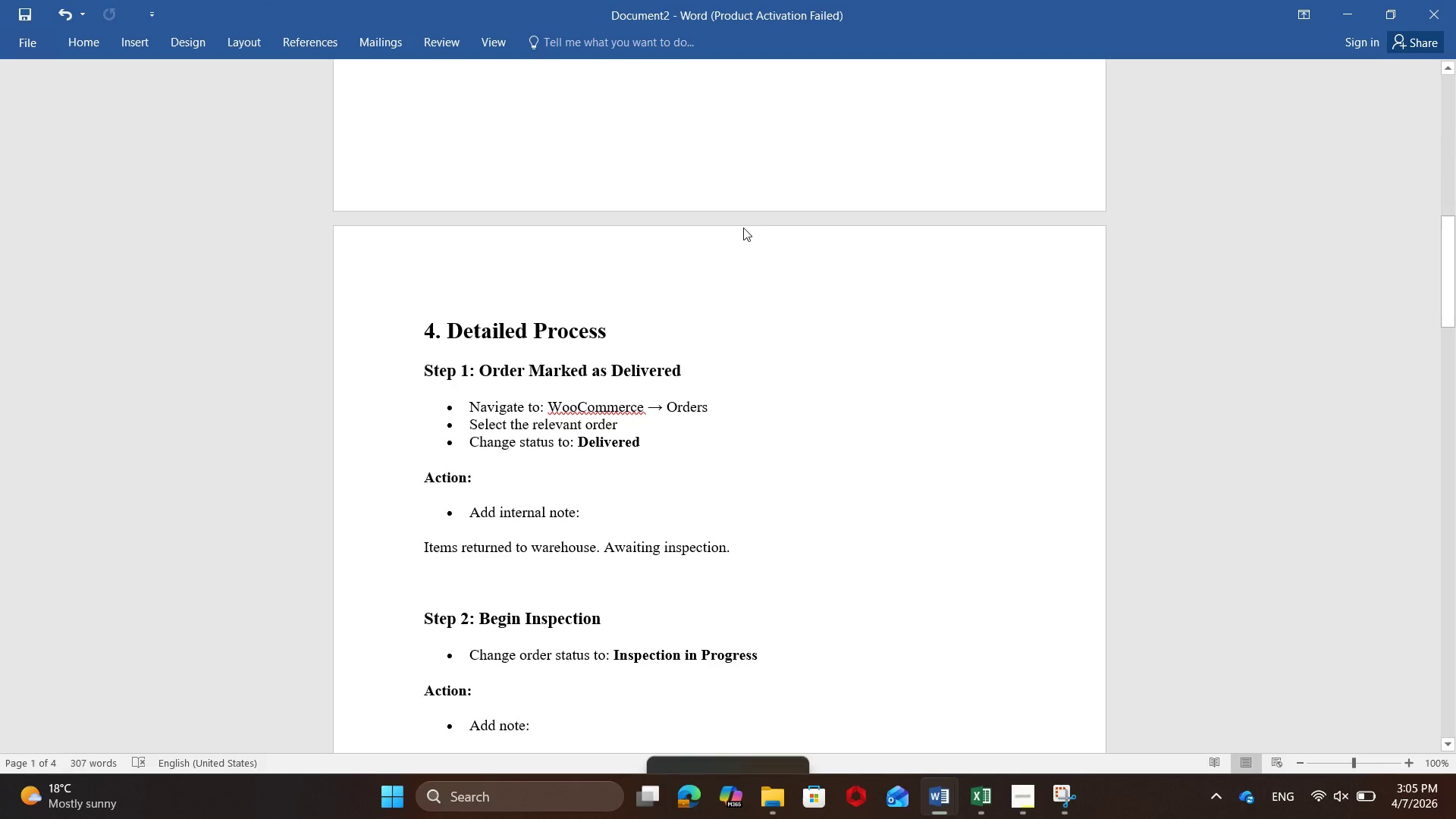 
key(Unknown)
 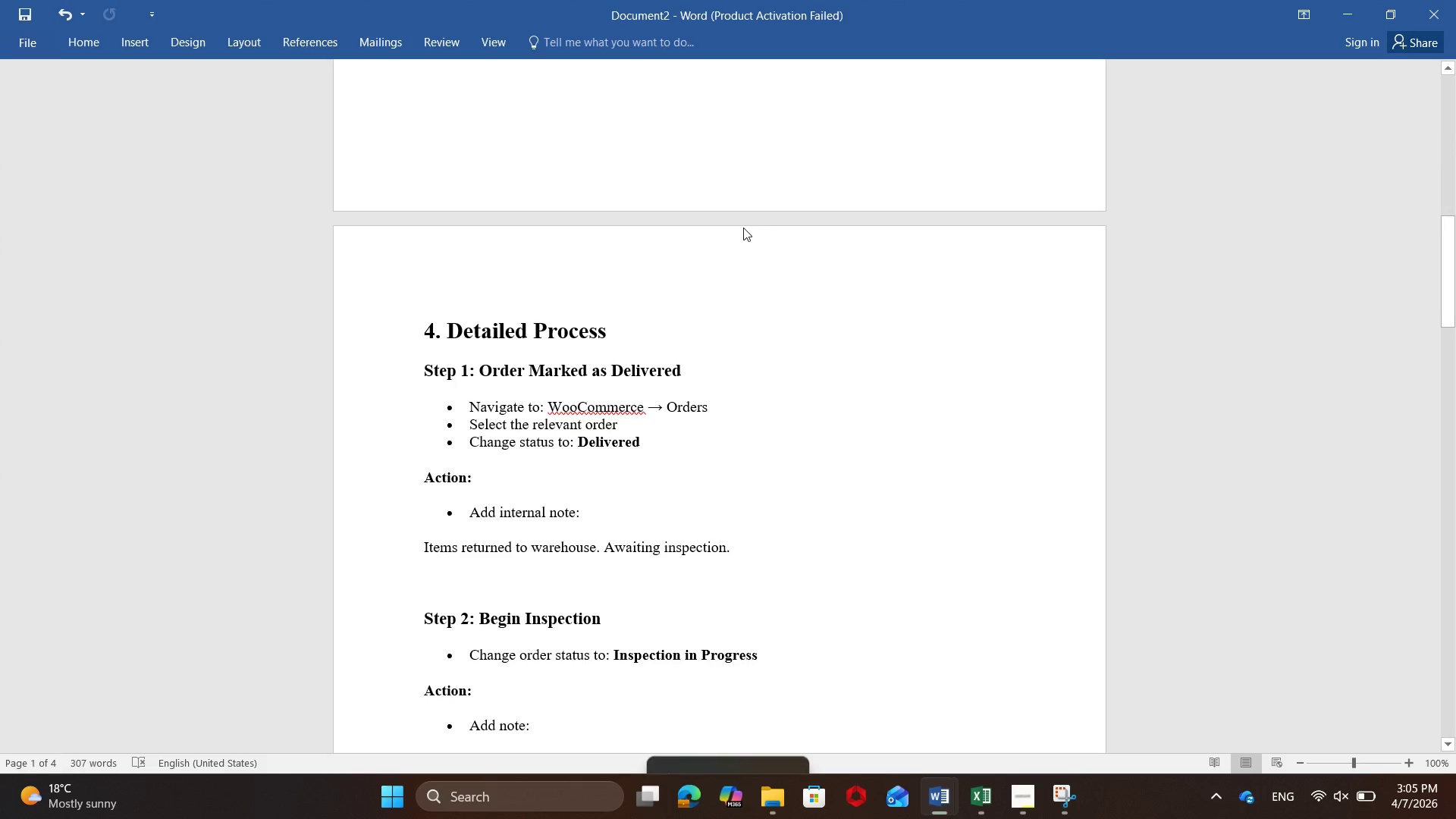 
key(Unknown)
 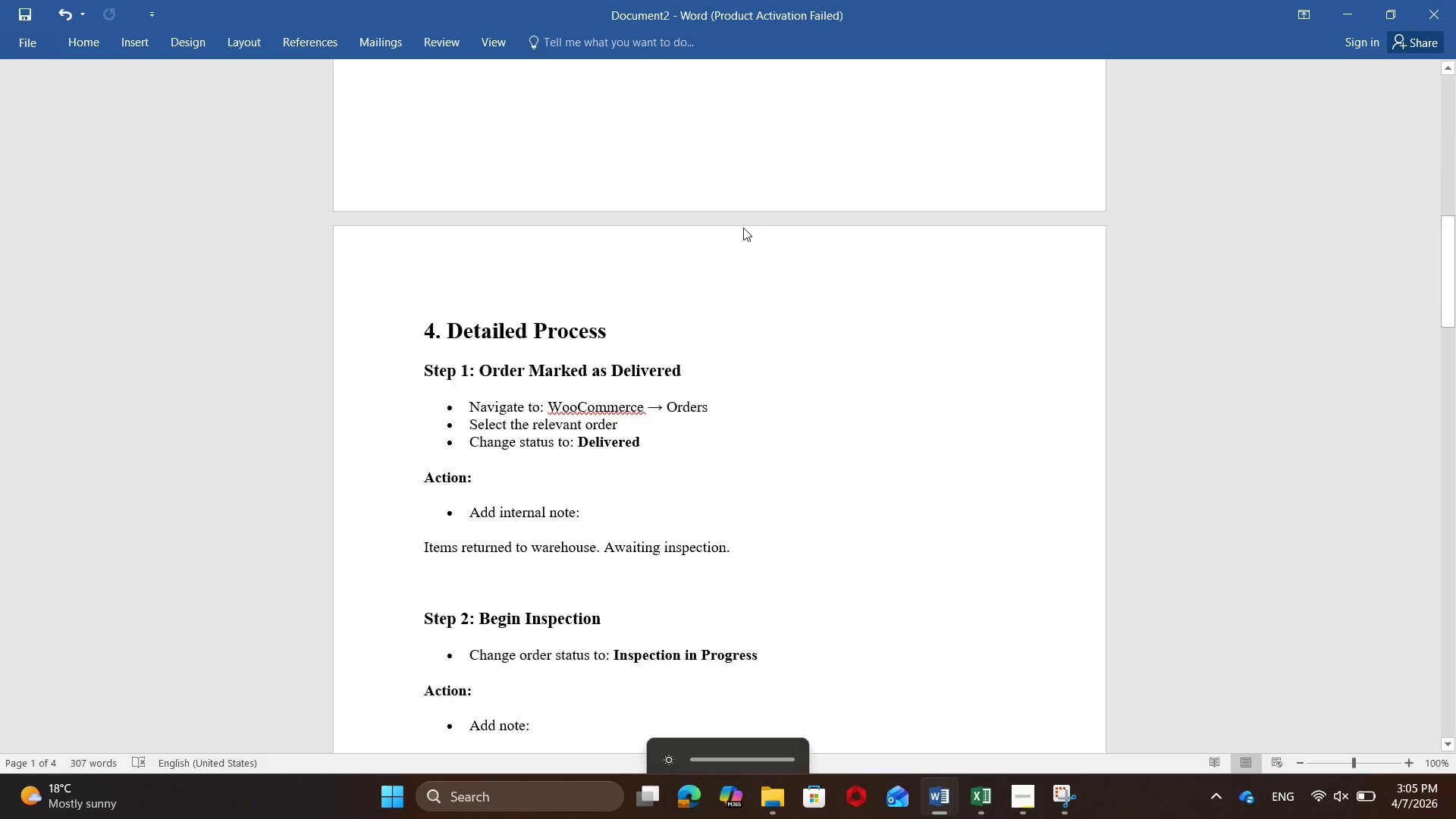 
key(Unknown)
 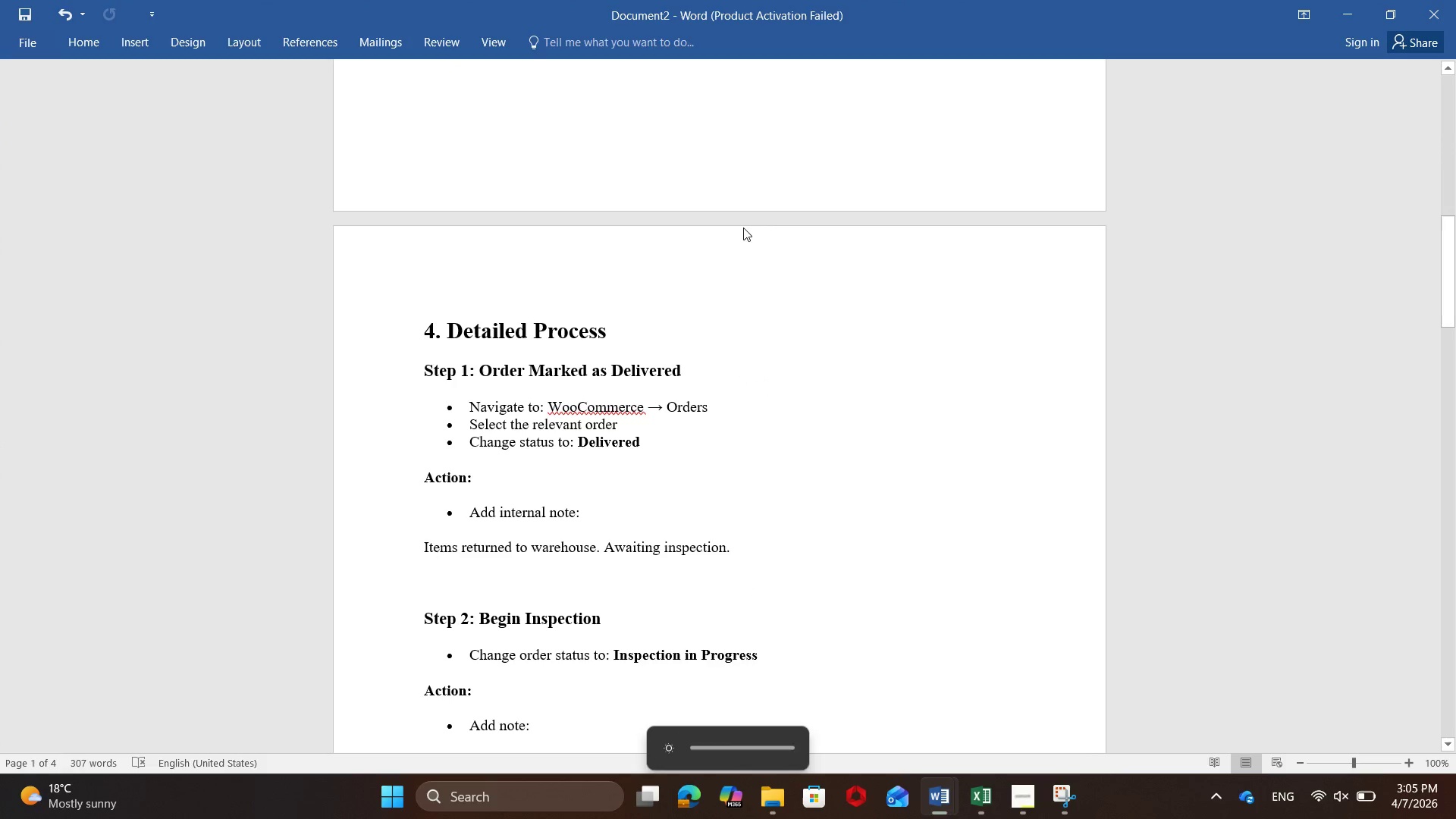 
key(Unknown)
 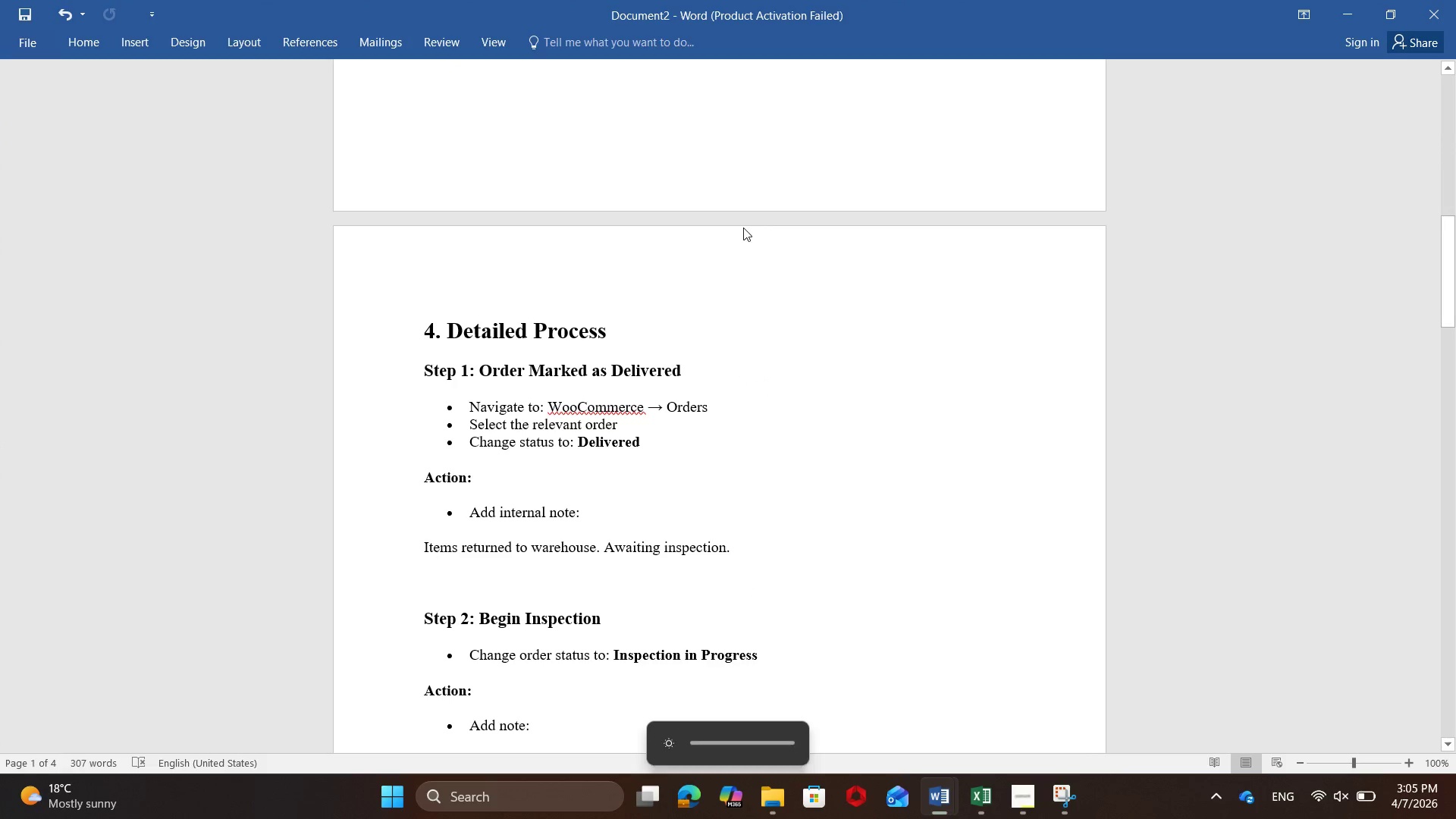 
key(Unknown)
 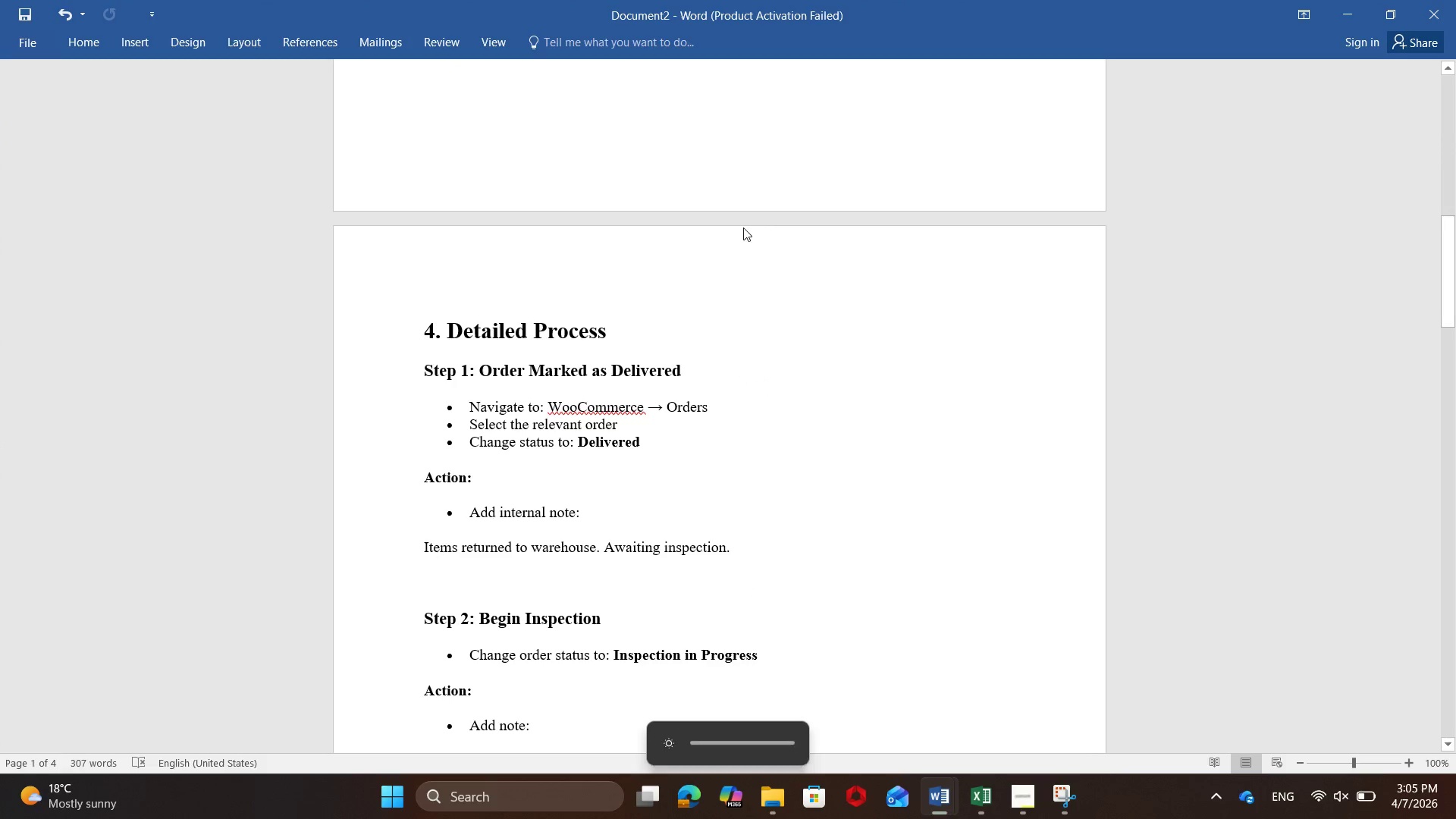 
key(Unknown)
 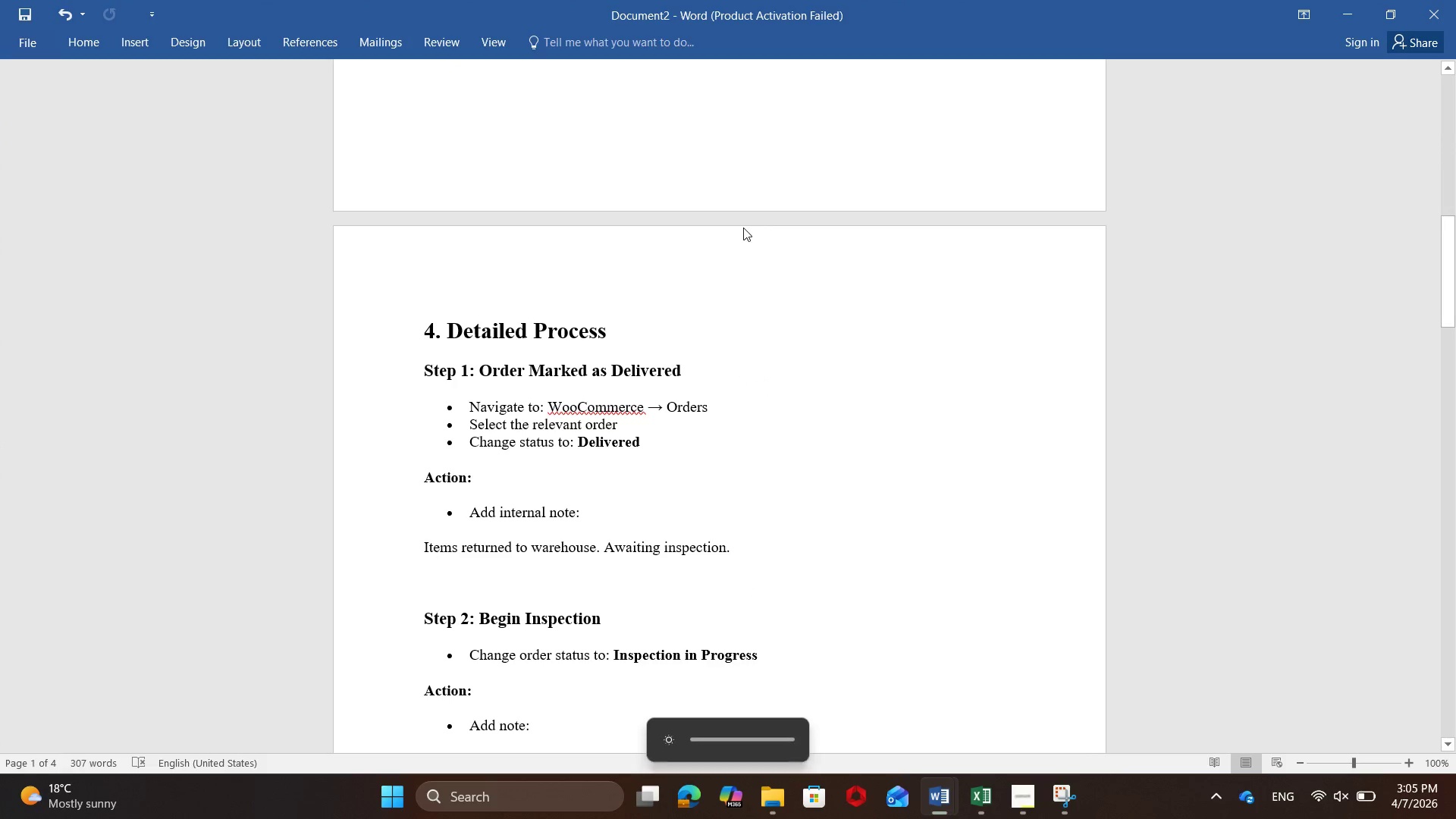 
key(Unknown)
 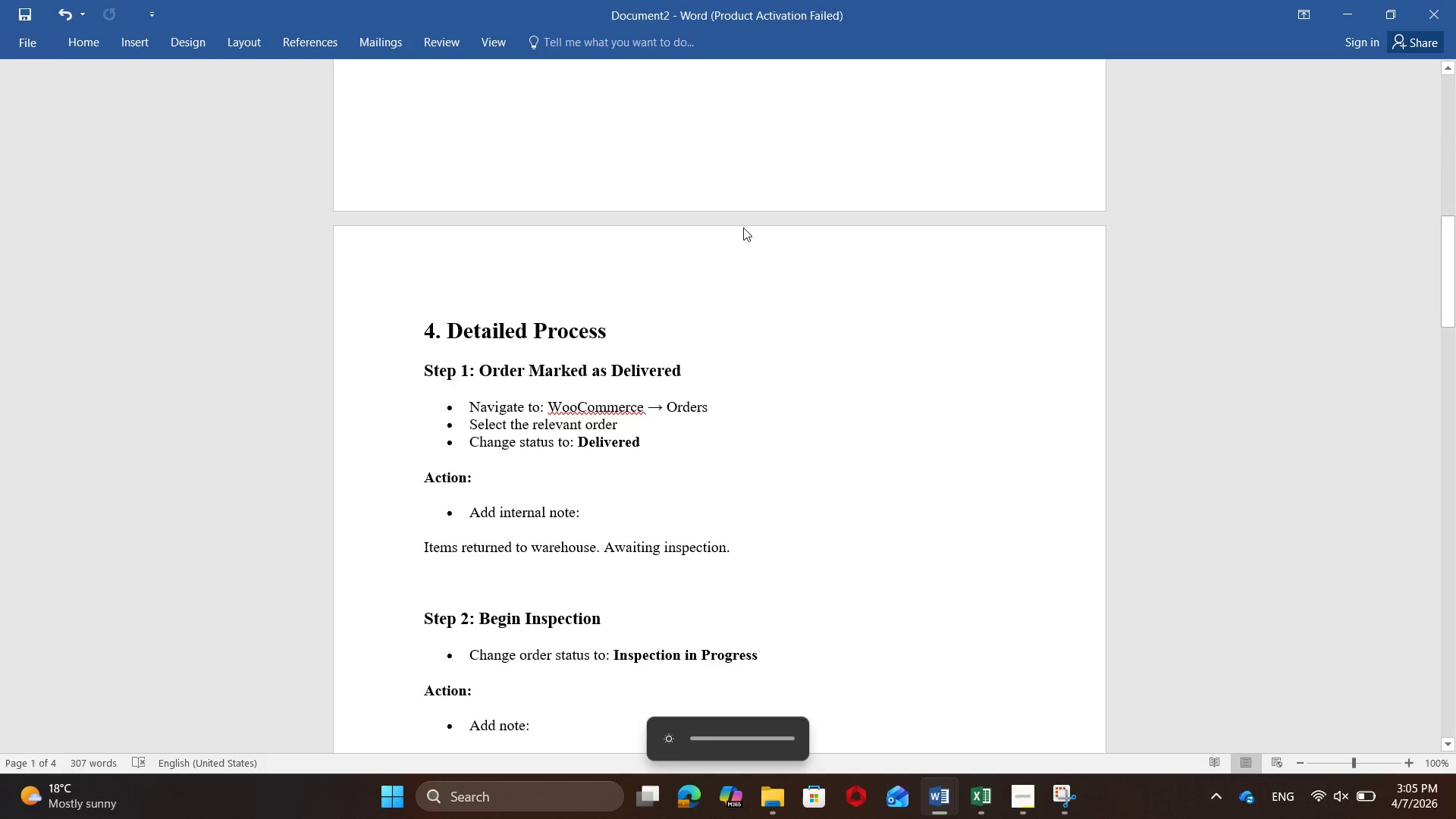 
key(Unknown)
 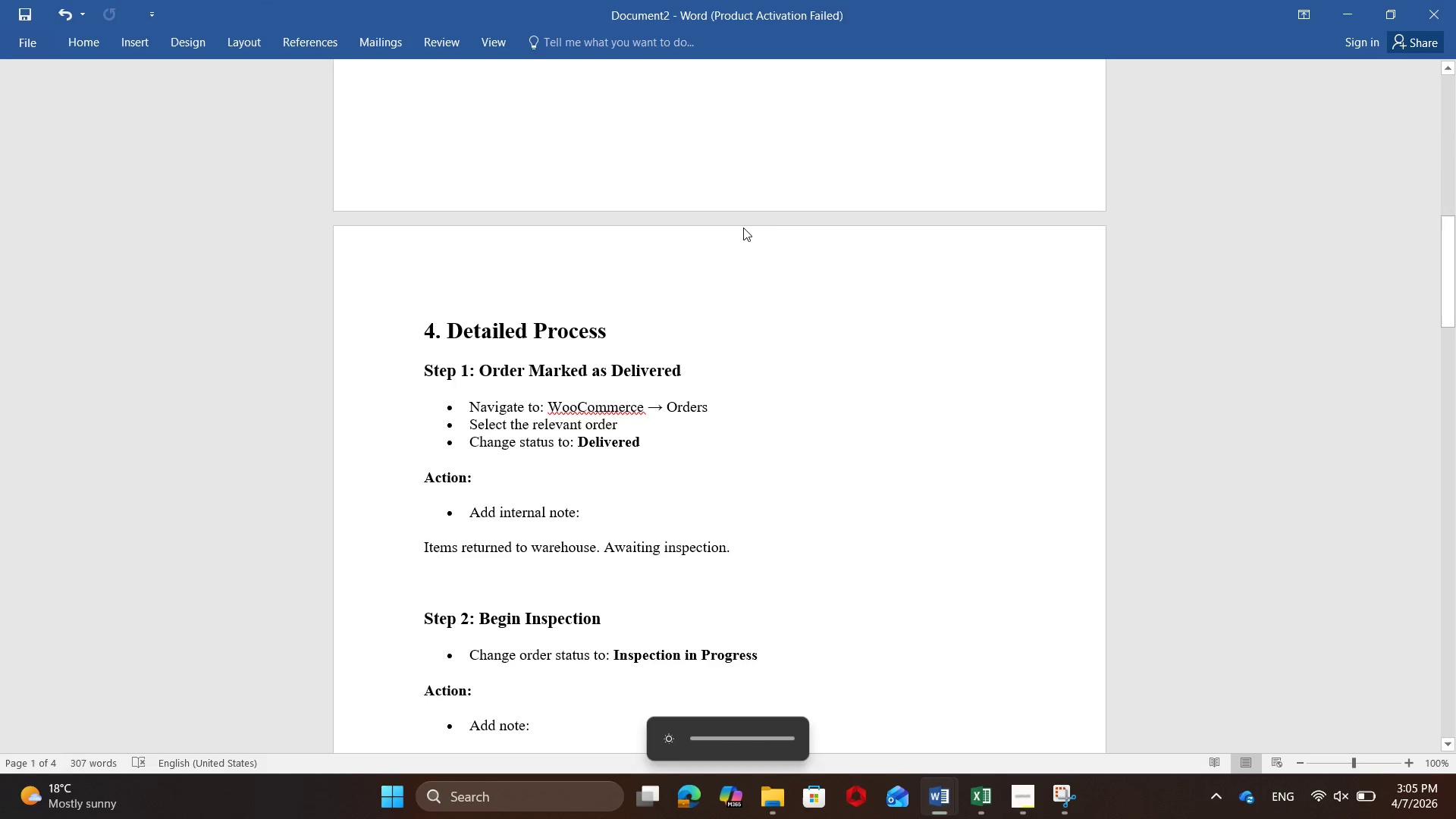 
key(Unknown)
 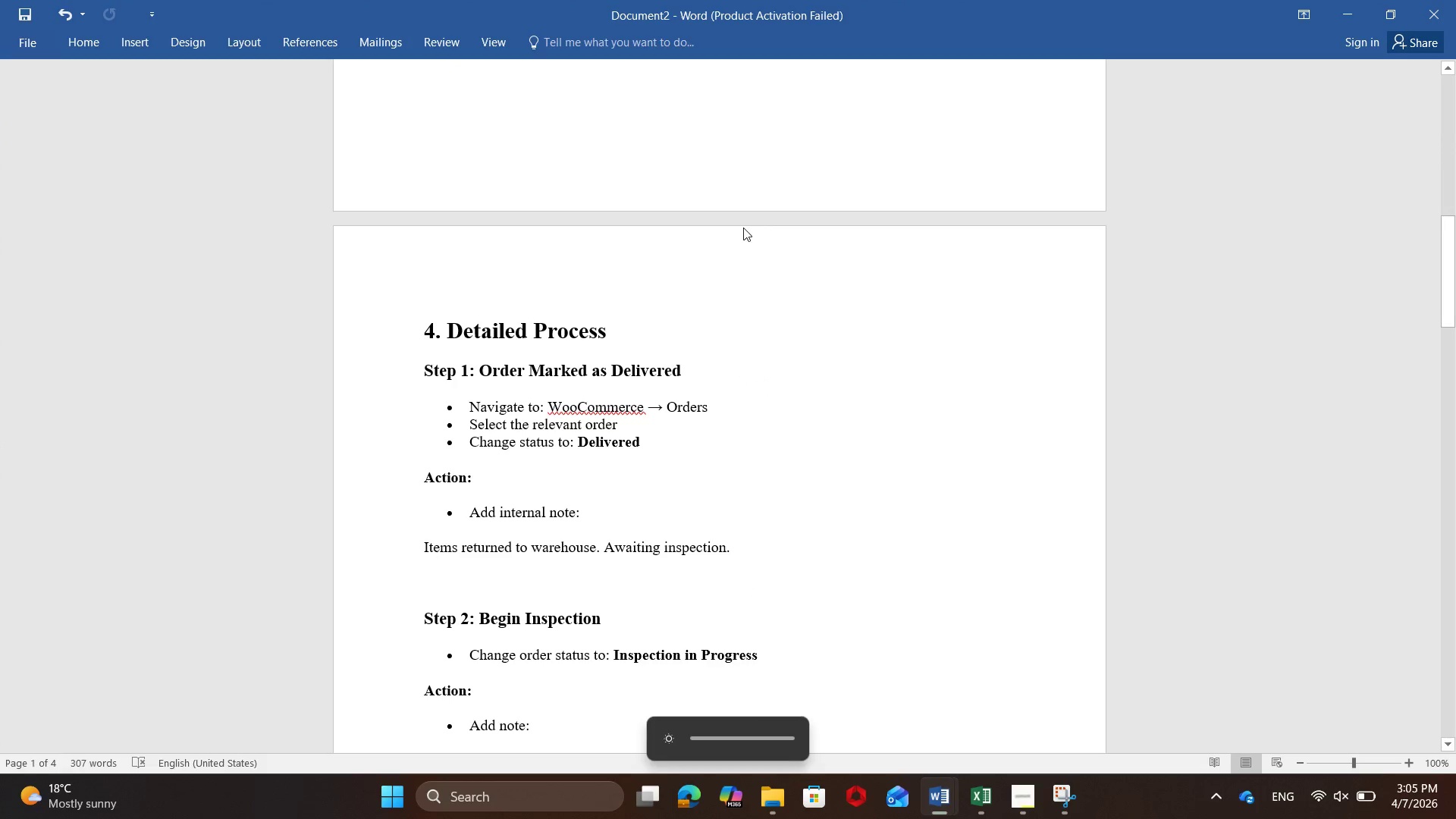 
key(Unknown)
 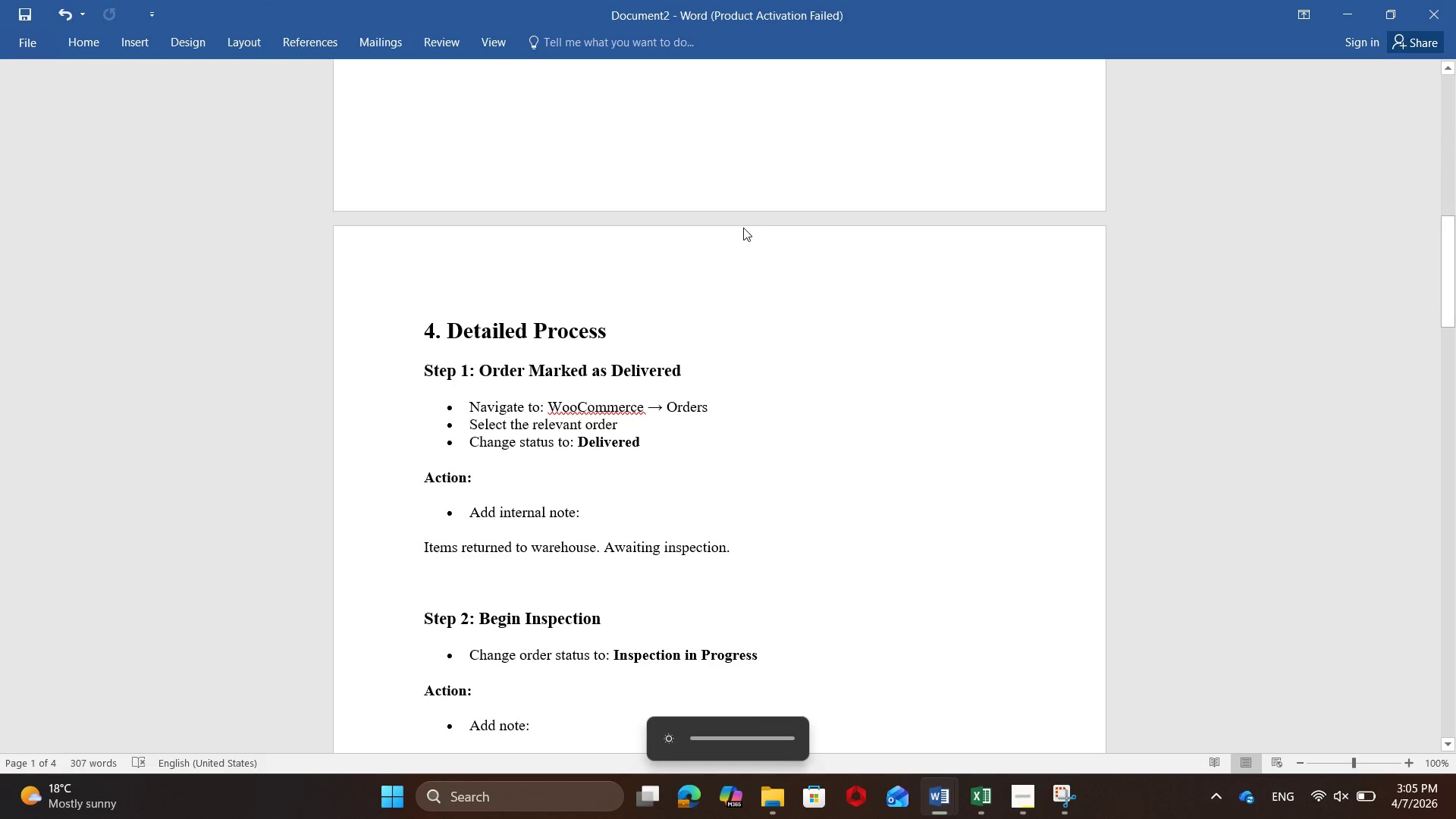 
key(Unknown)
 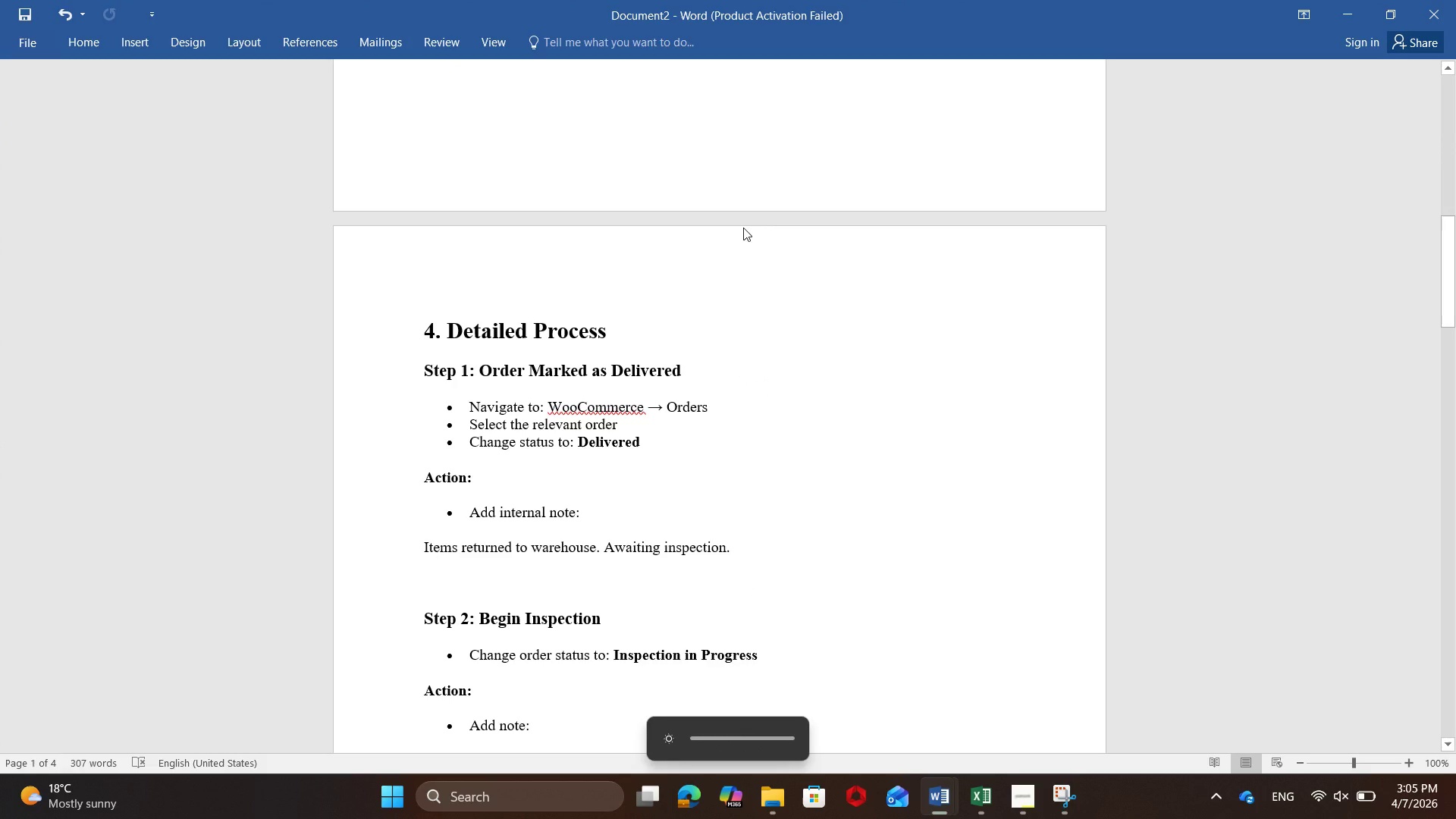 
key(Unknown)
 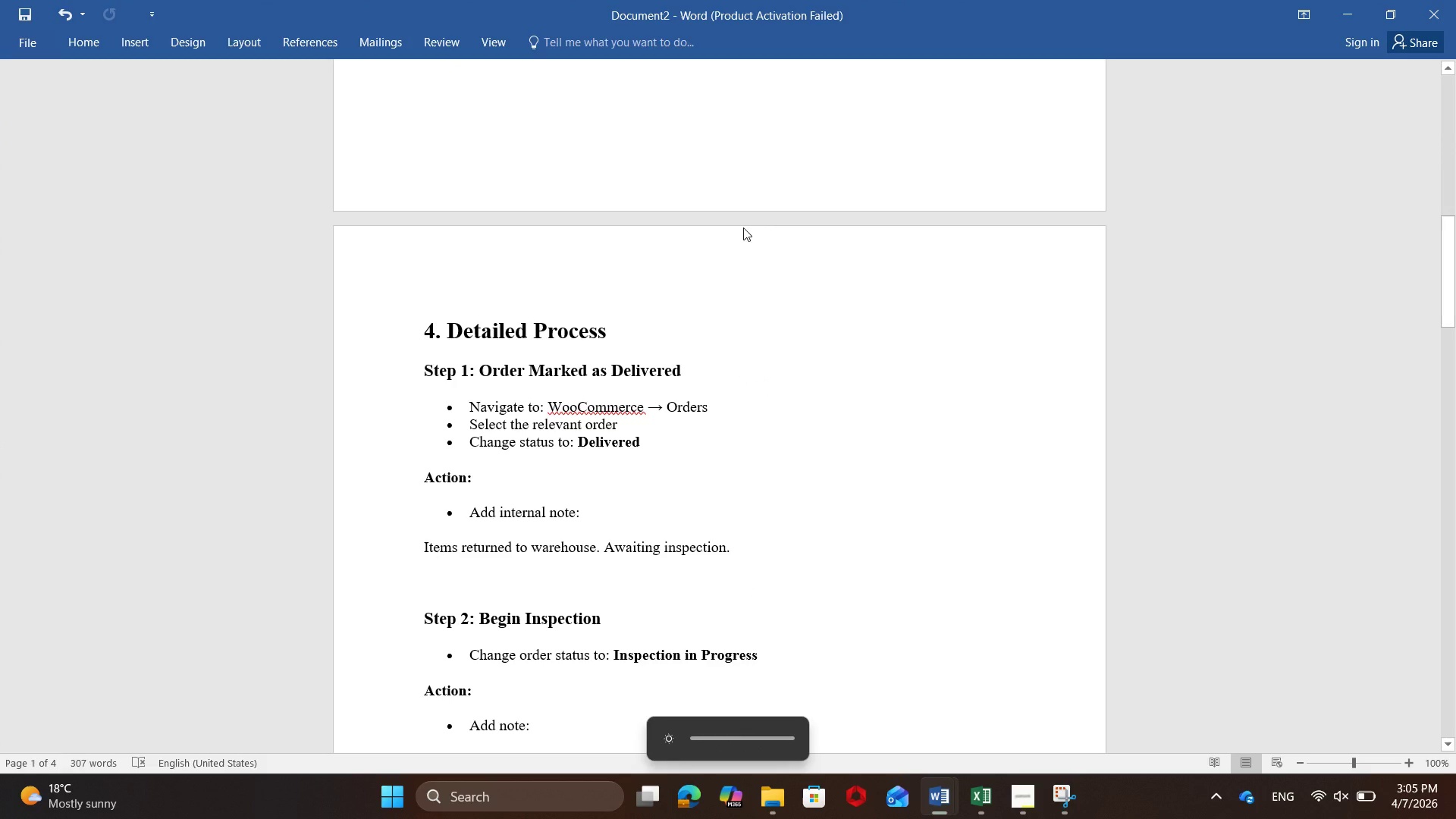 
key(Unknown)
 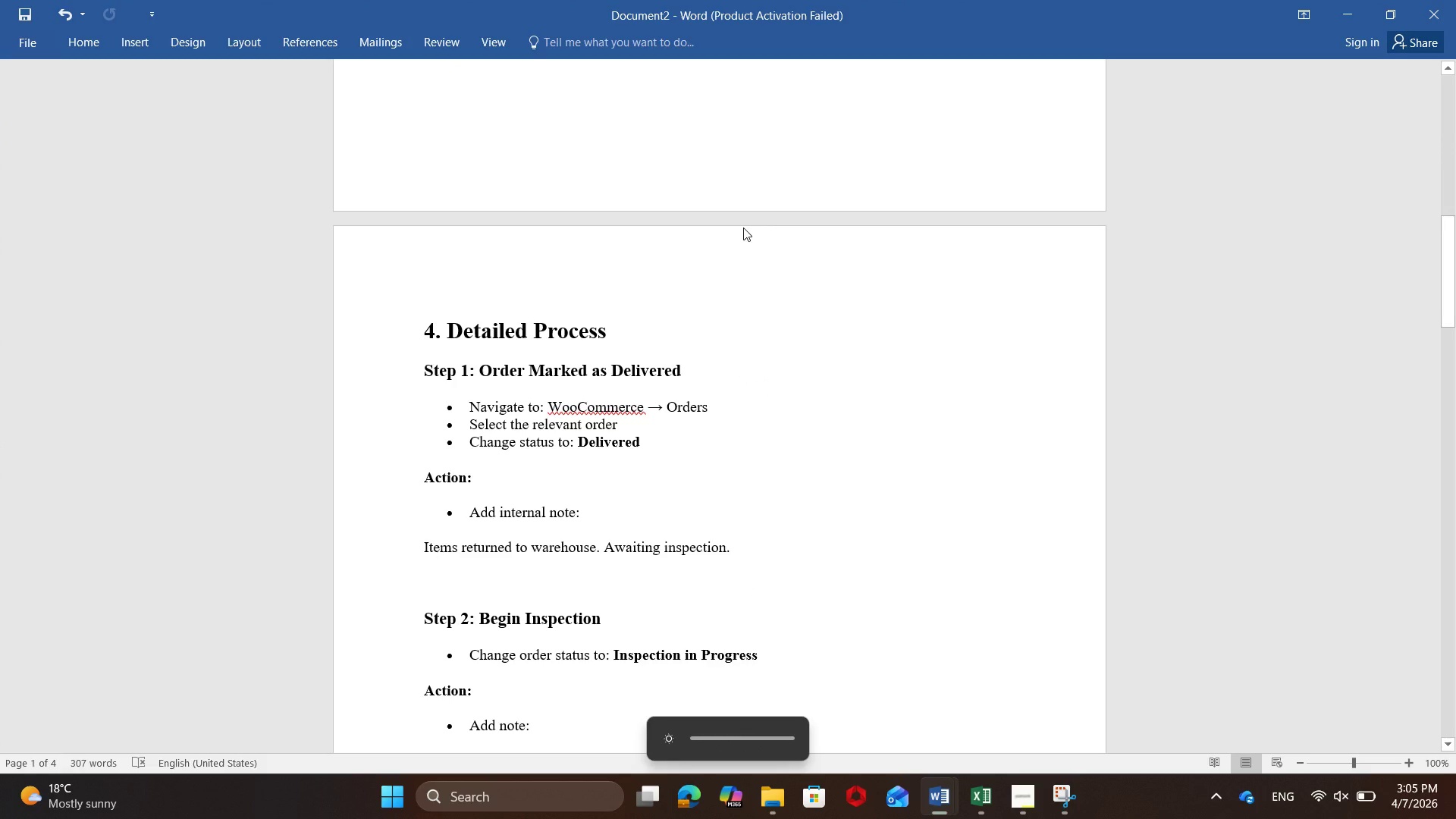 
key(Unknown)
 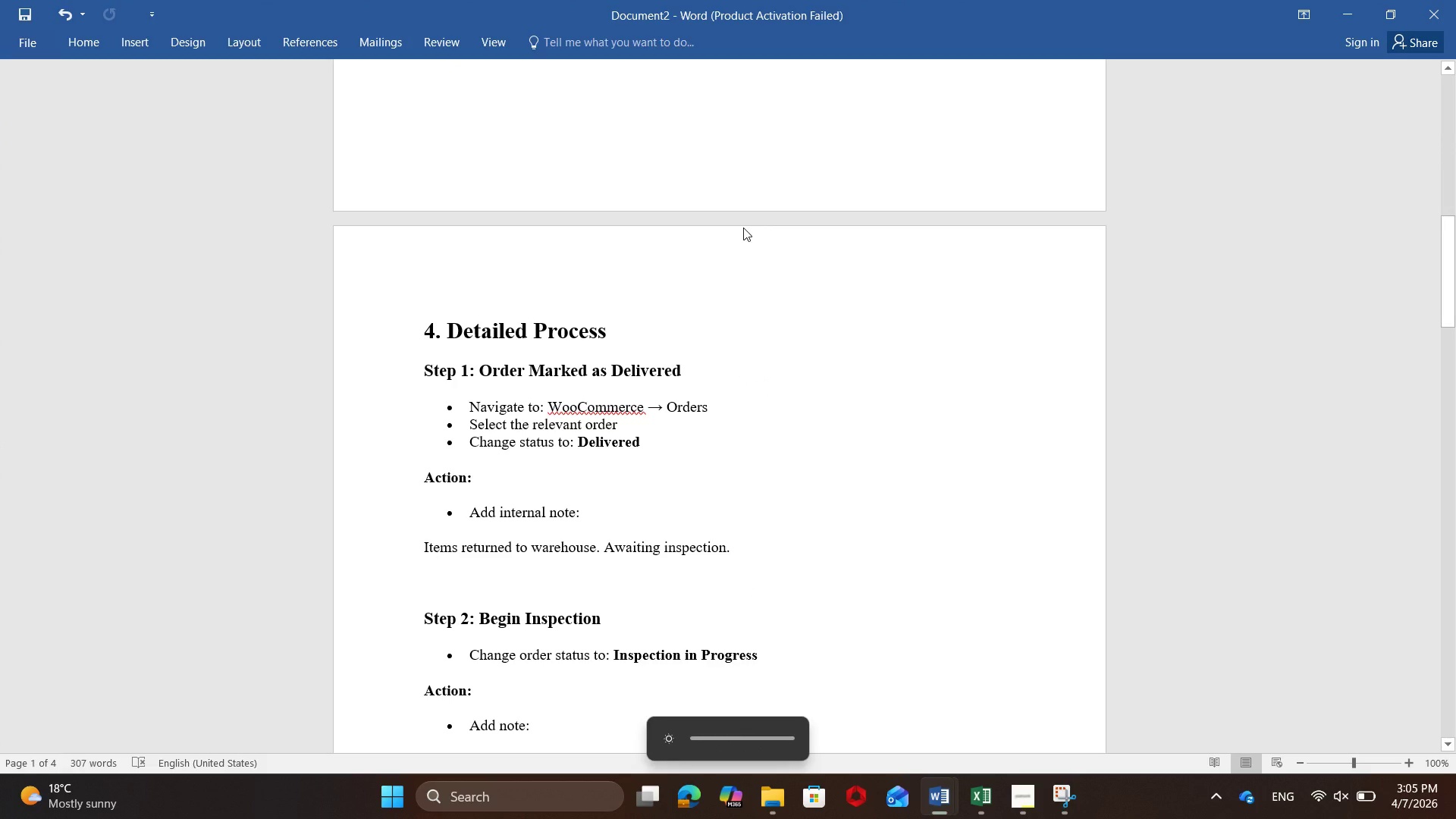 
key(Unknown)
 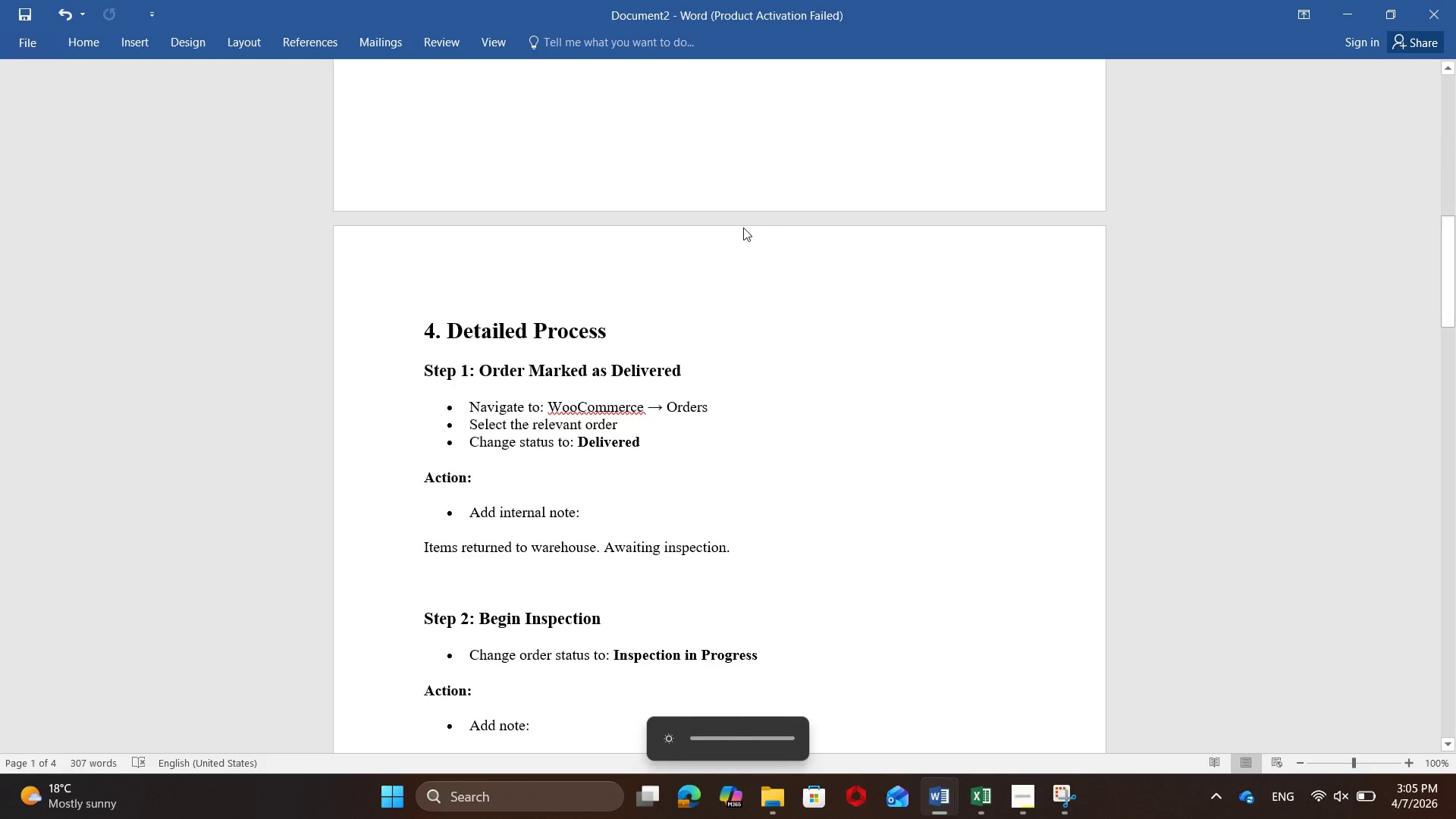 
key(Unknown)
 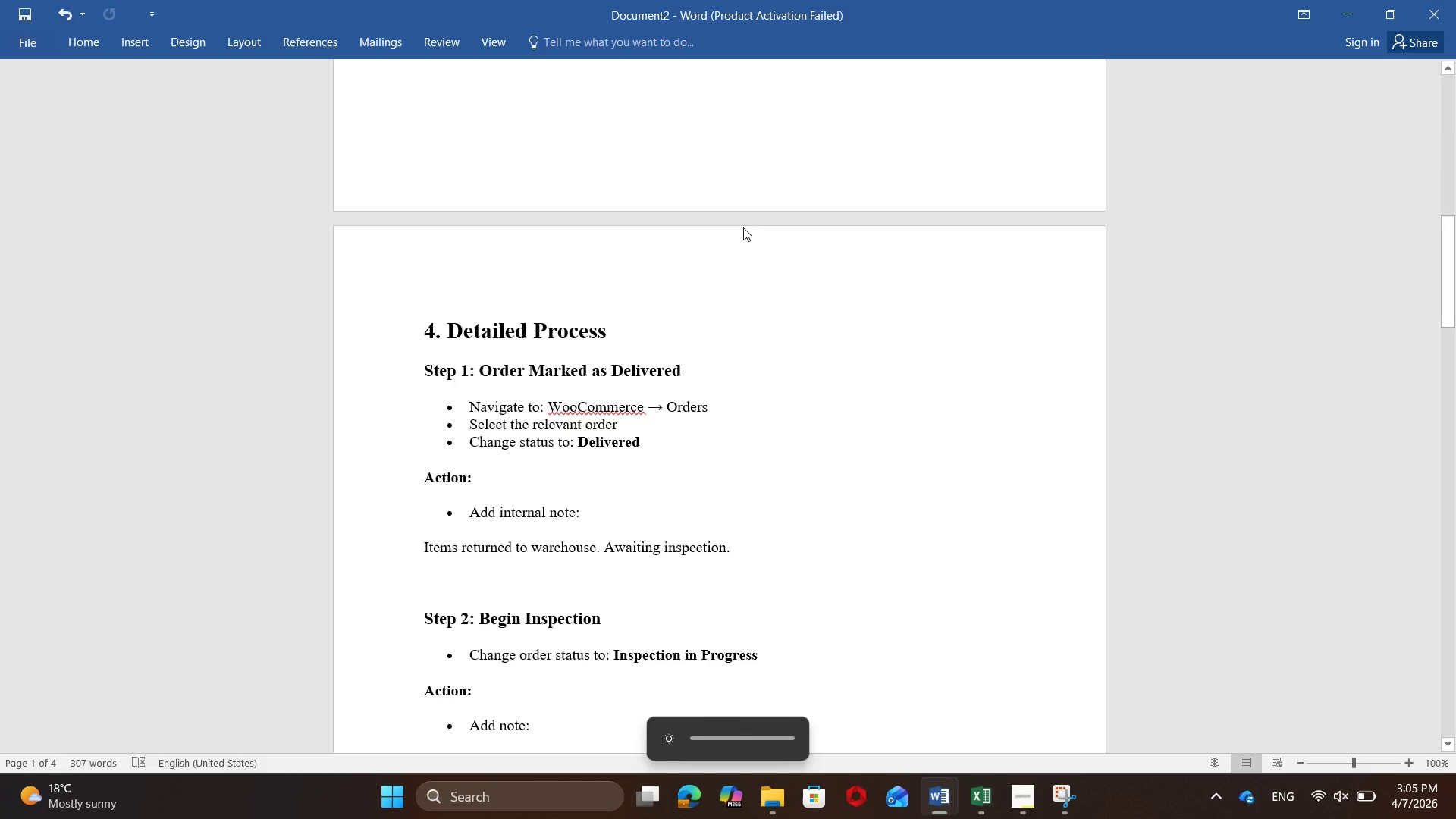 
key(Unknown)
 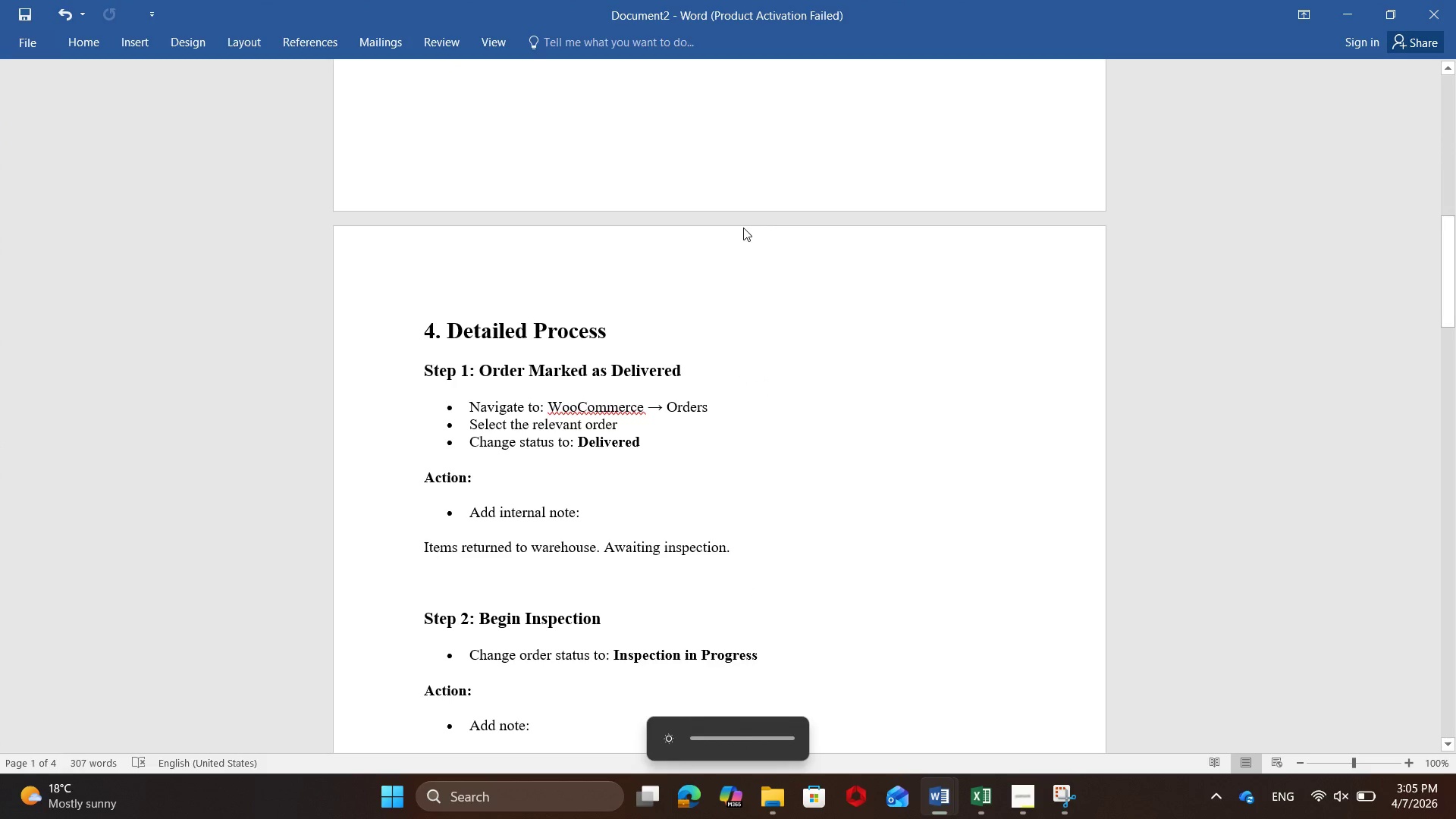 
key(Unknown)
 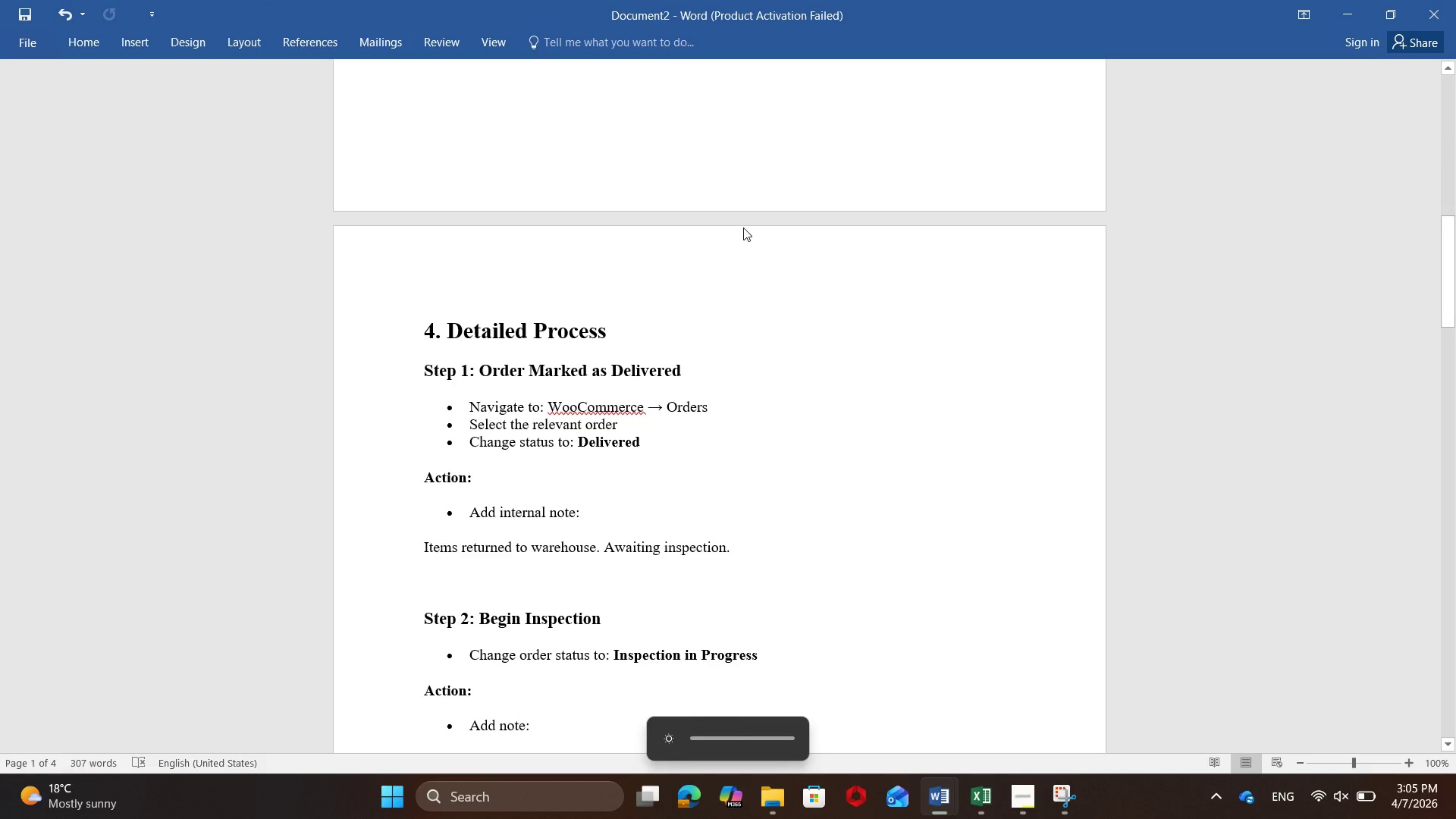 
key(Unknown)
 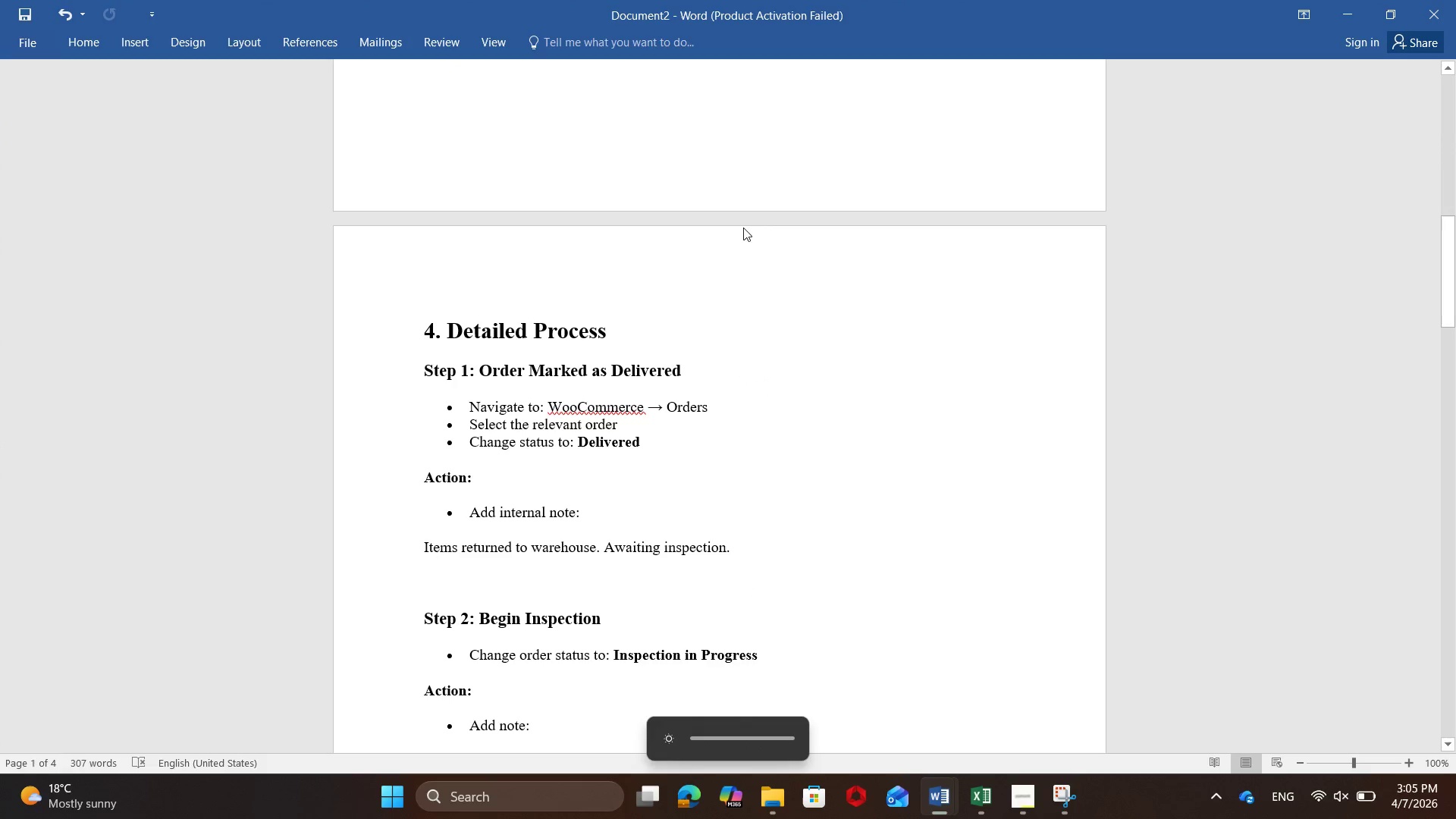 
key(Unknown)
 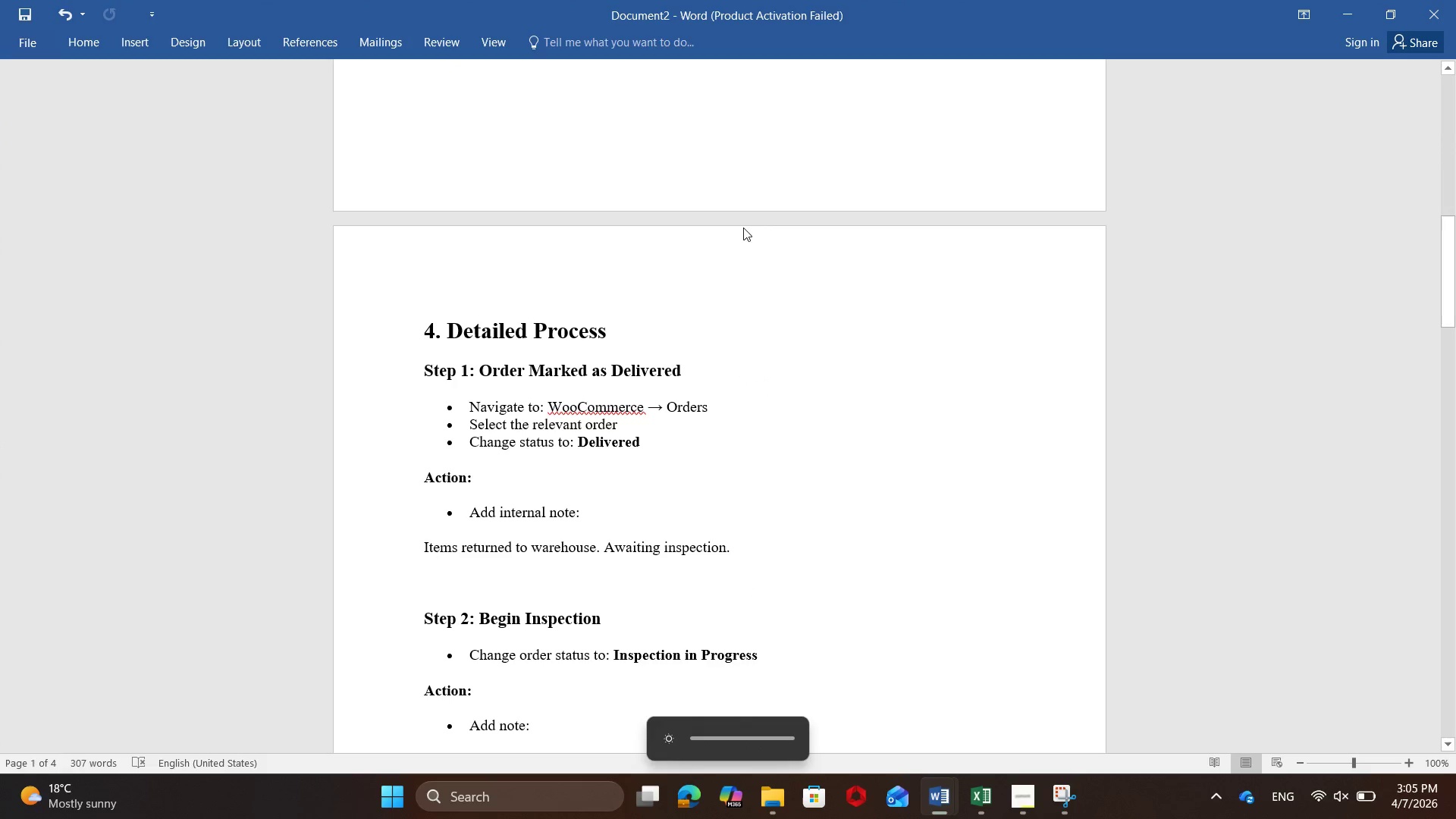 
key(Unknown)
 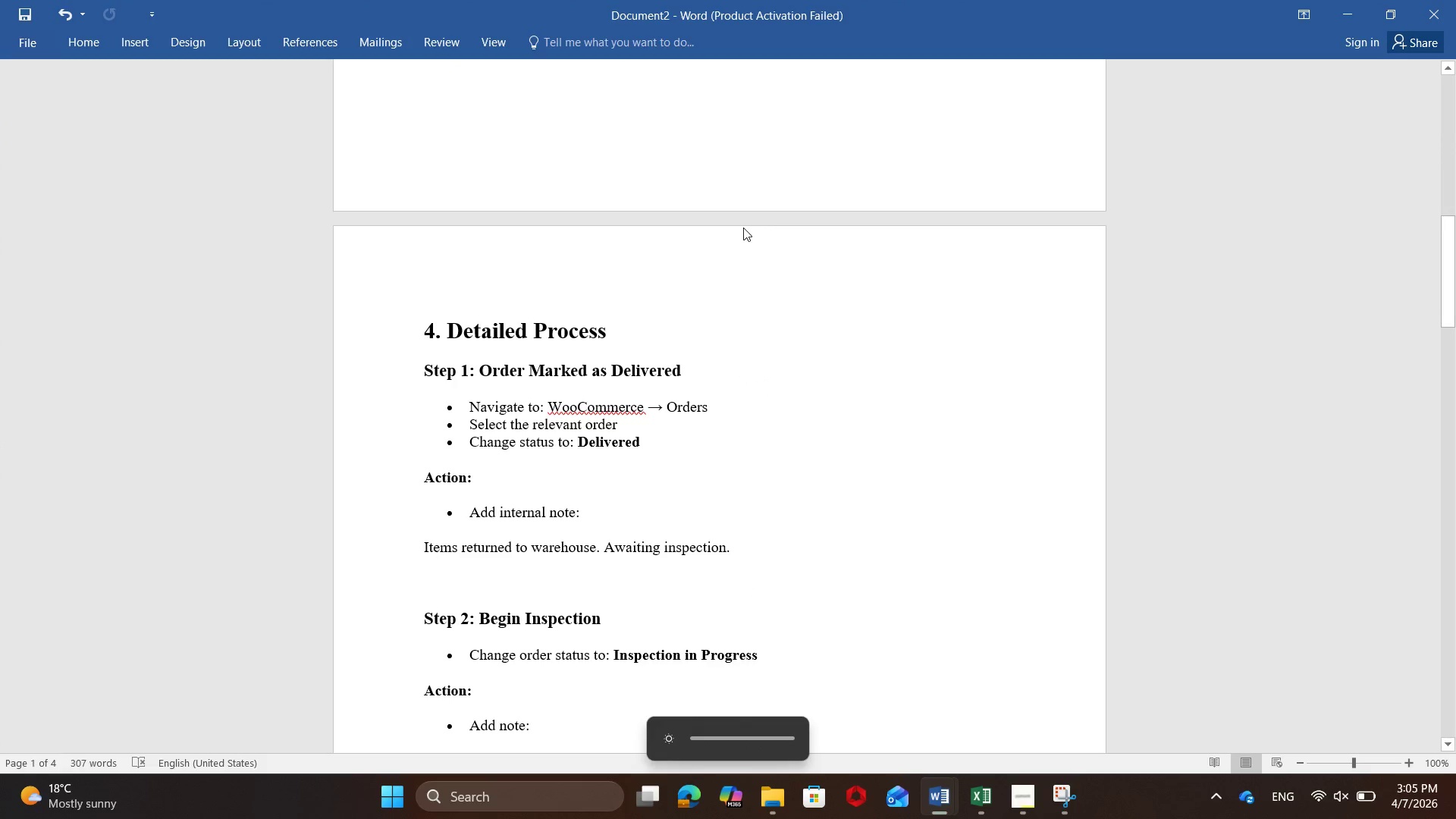 
key(Unknown)
 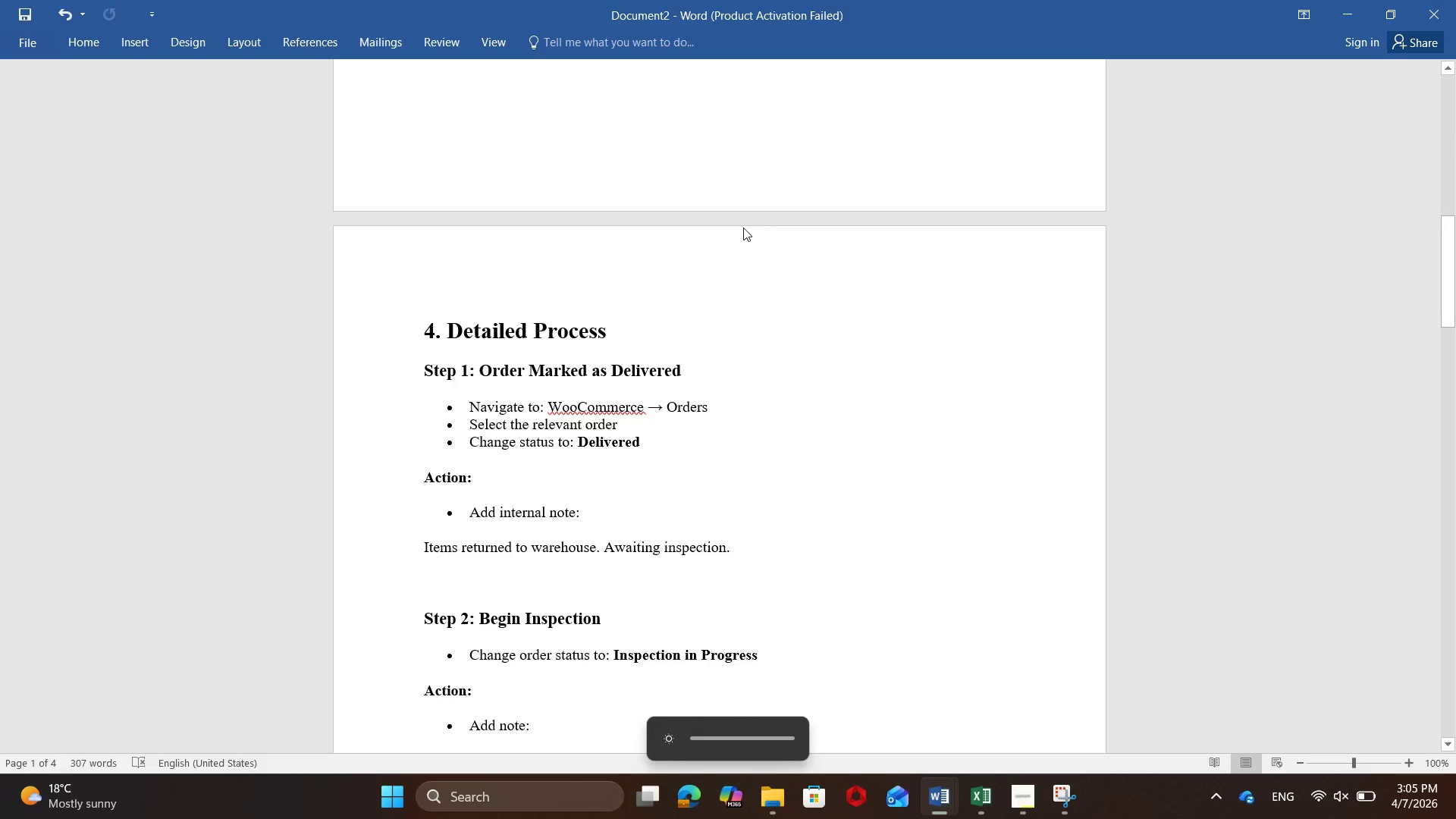 
key(Unknown)
 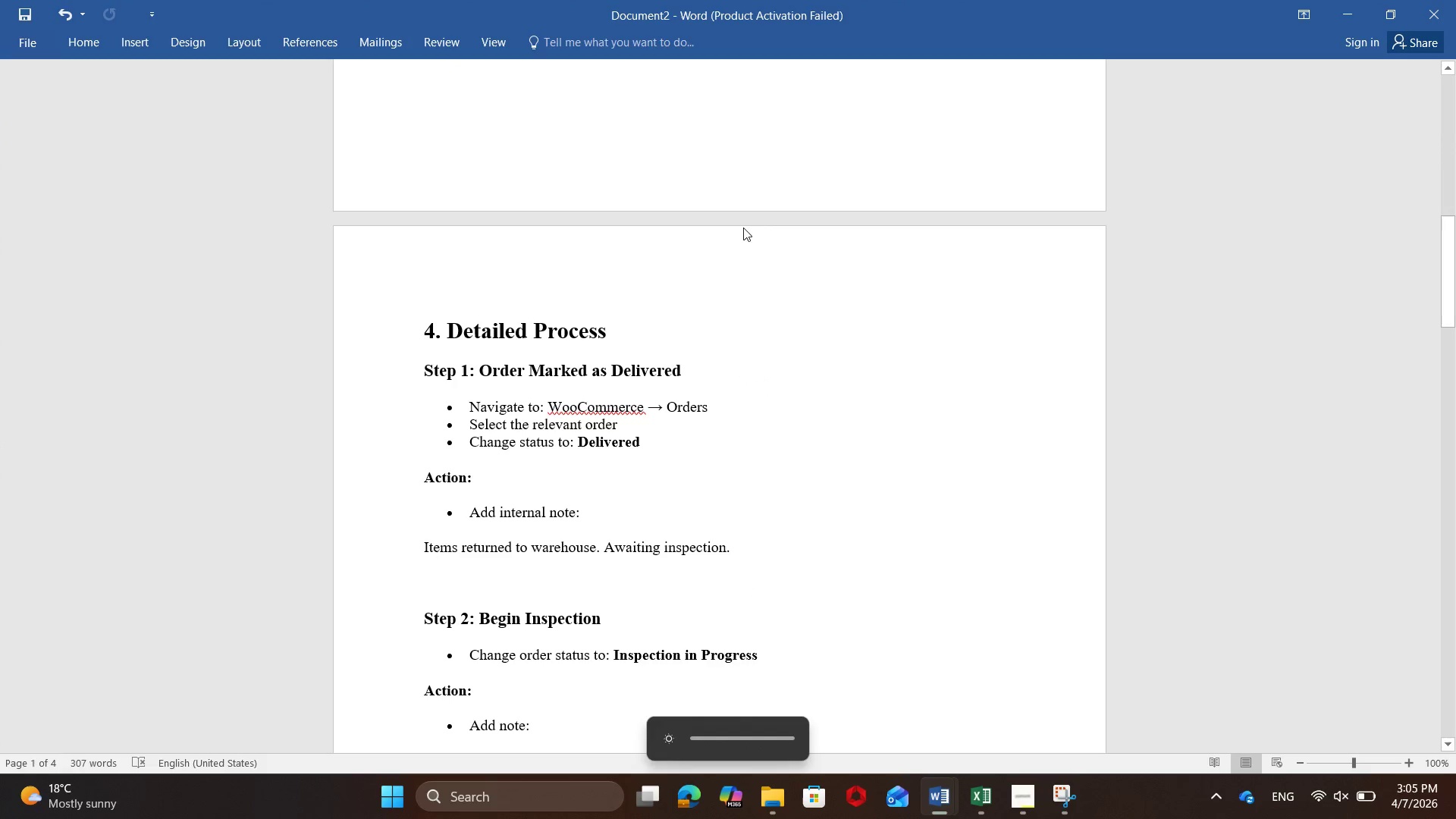 
key(Unknown)
 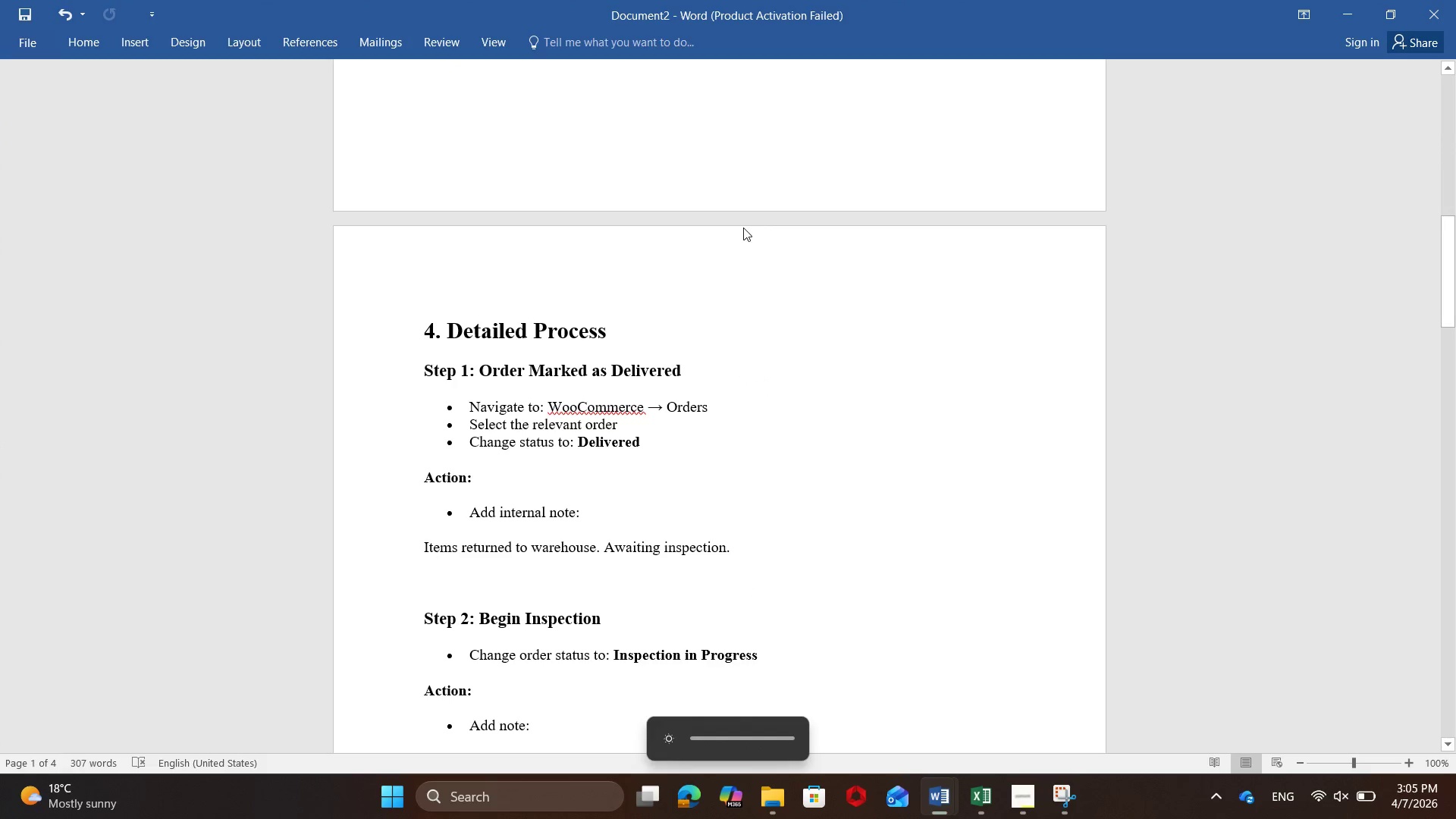 
key(Unknown)
 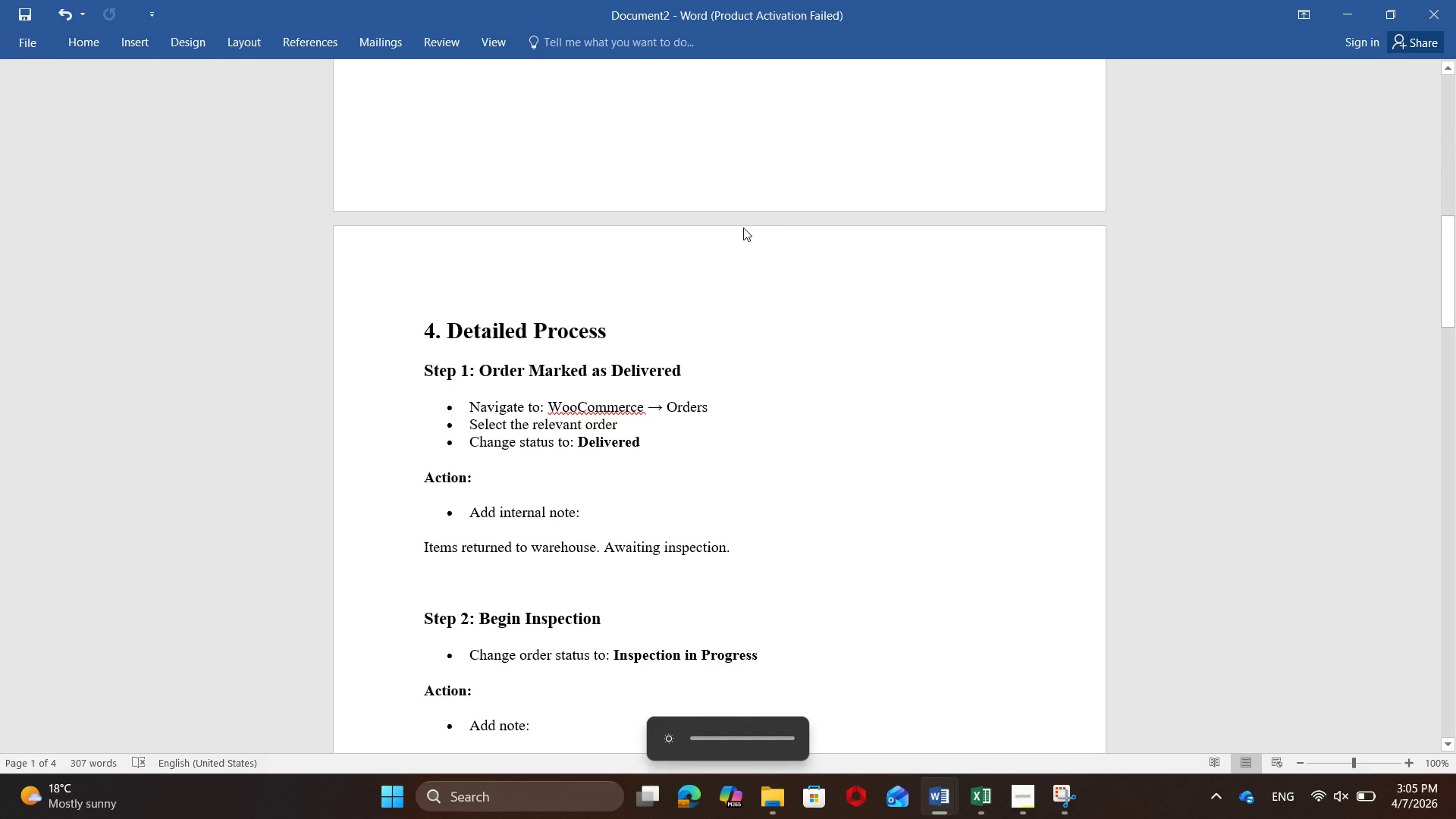 
key(Unknown)
 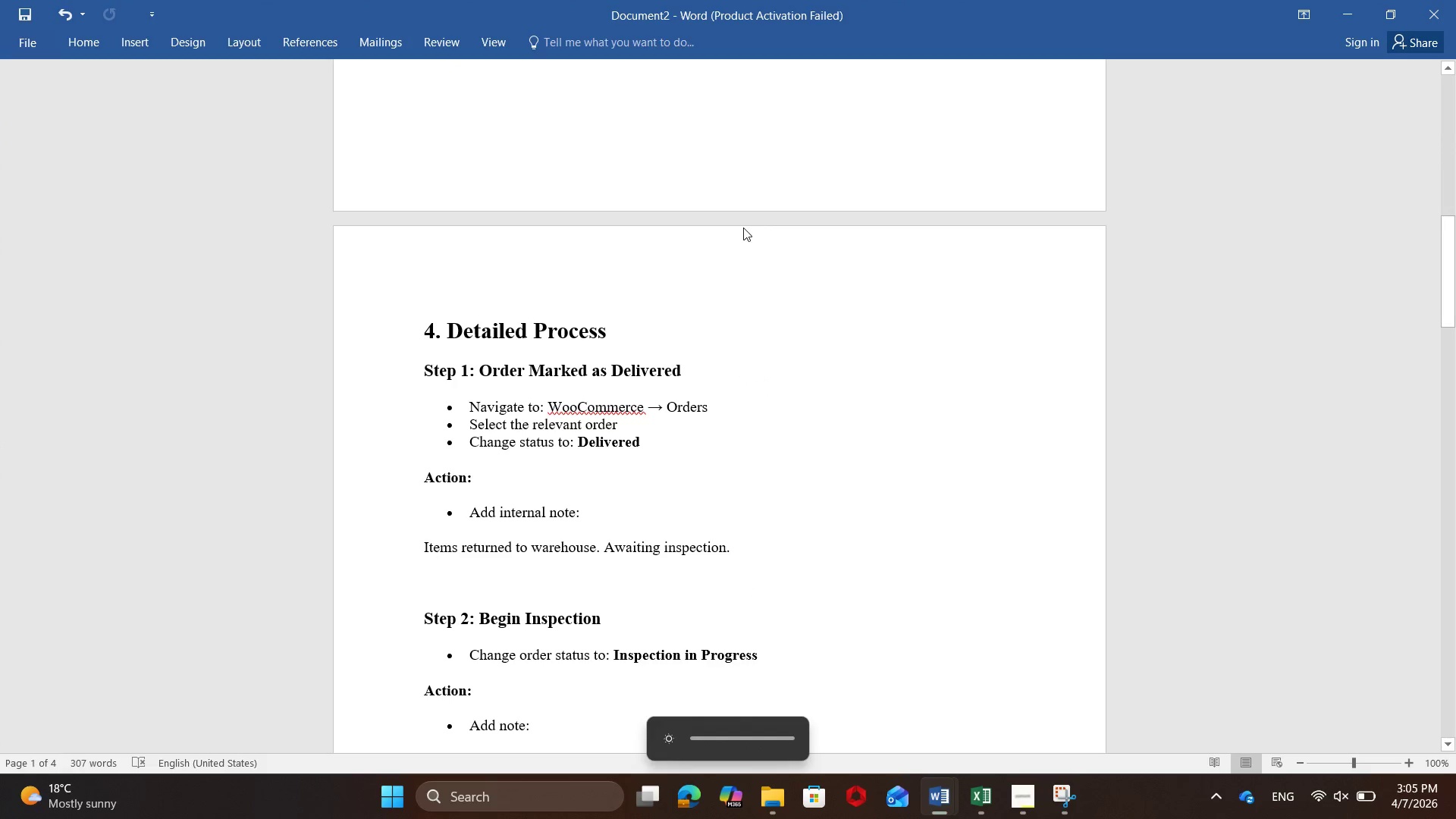 
key(Unknown)
 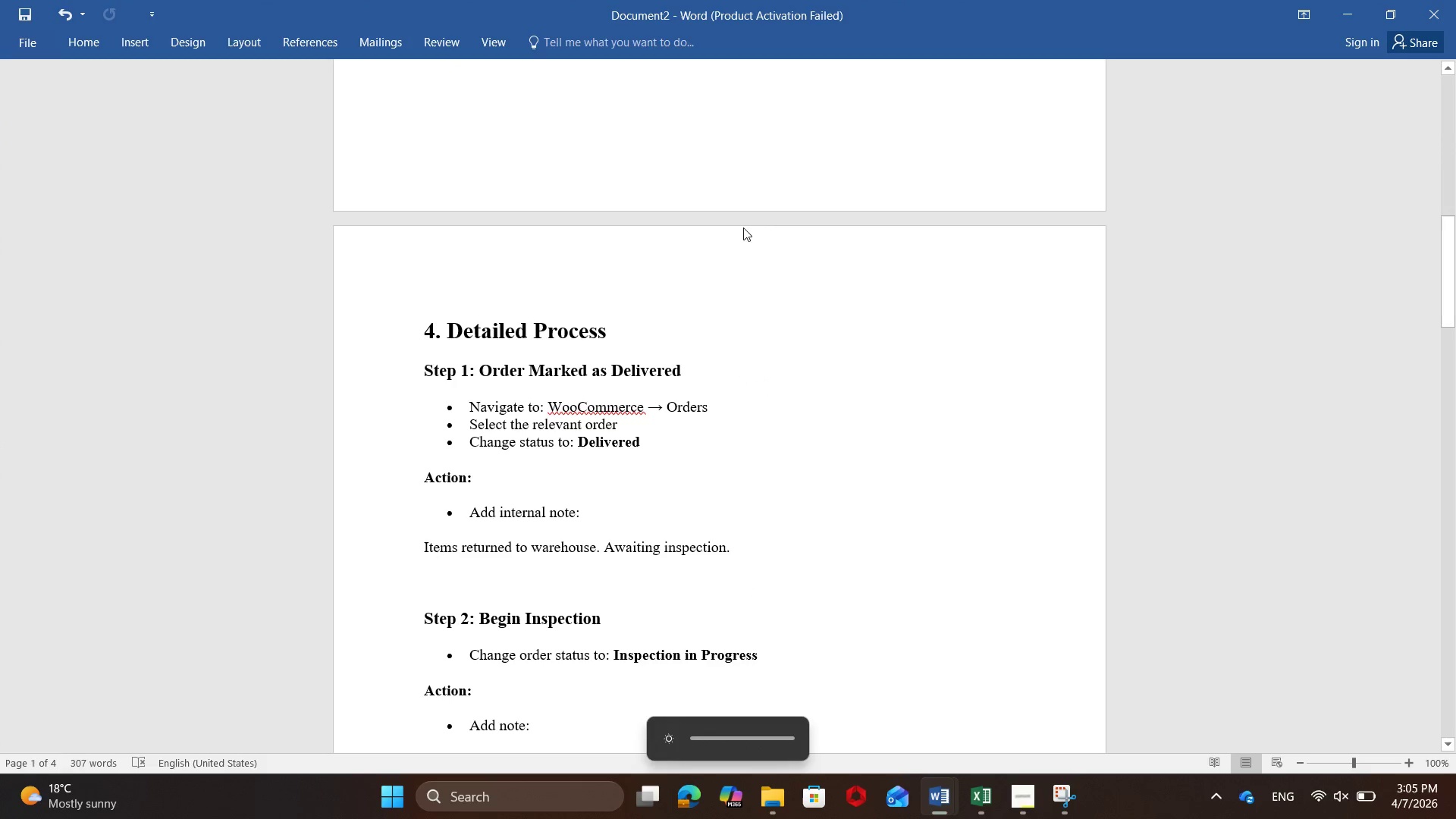 
key(Unknown)
 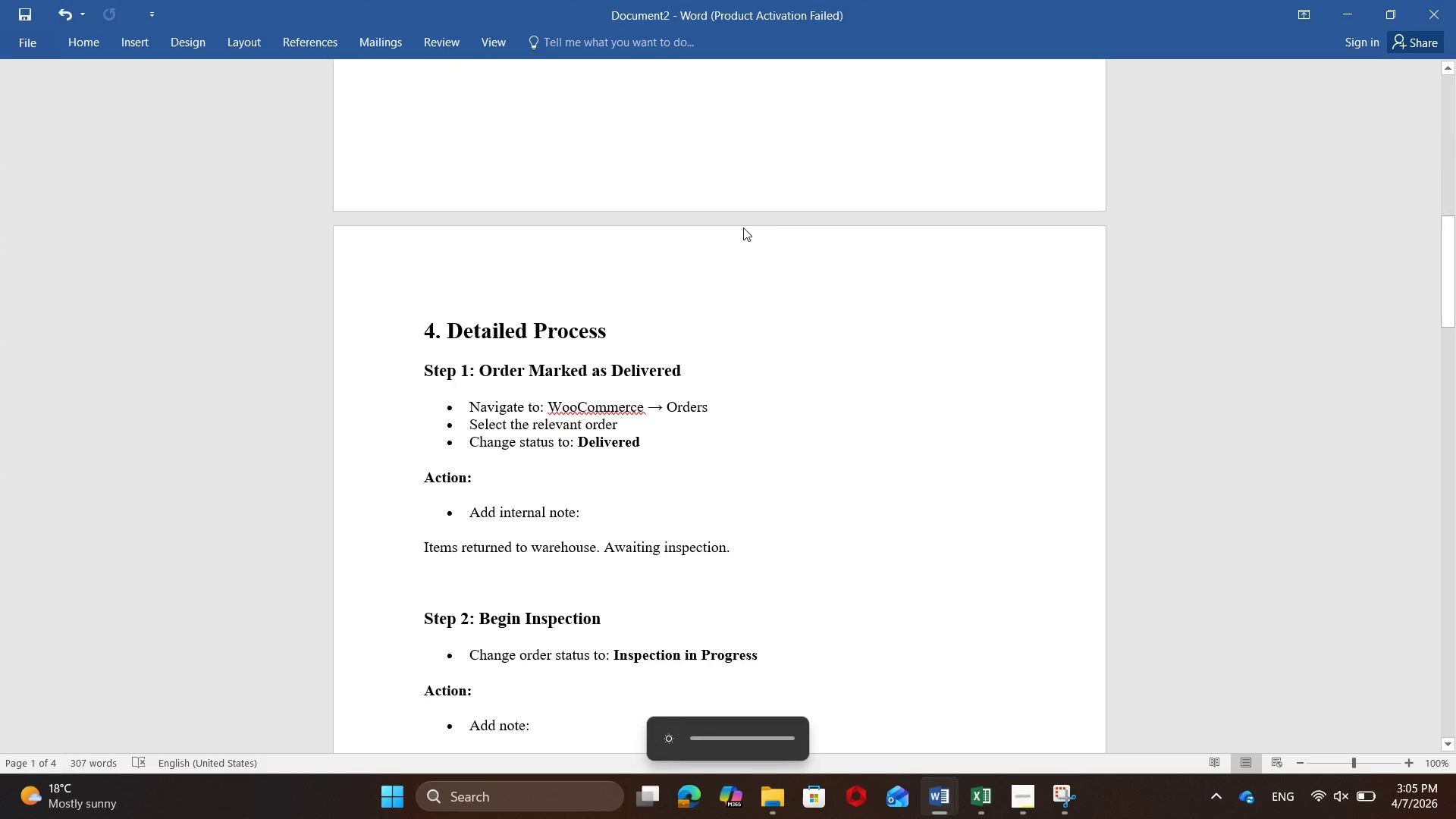 
key(Unknown)
 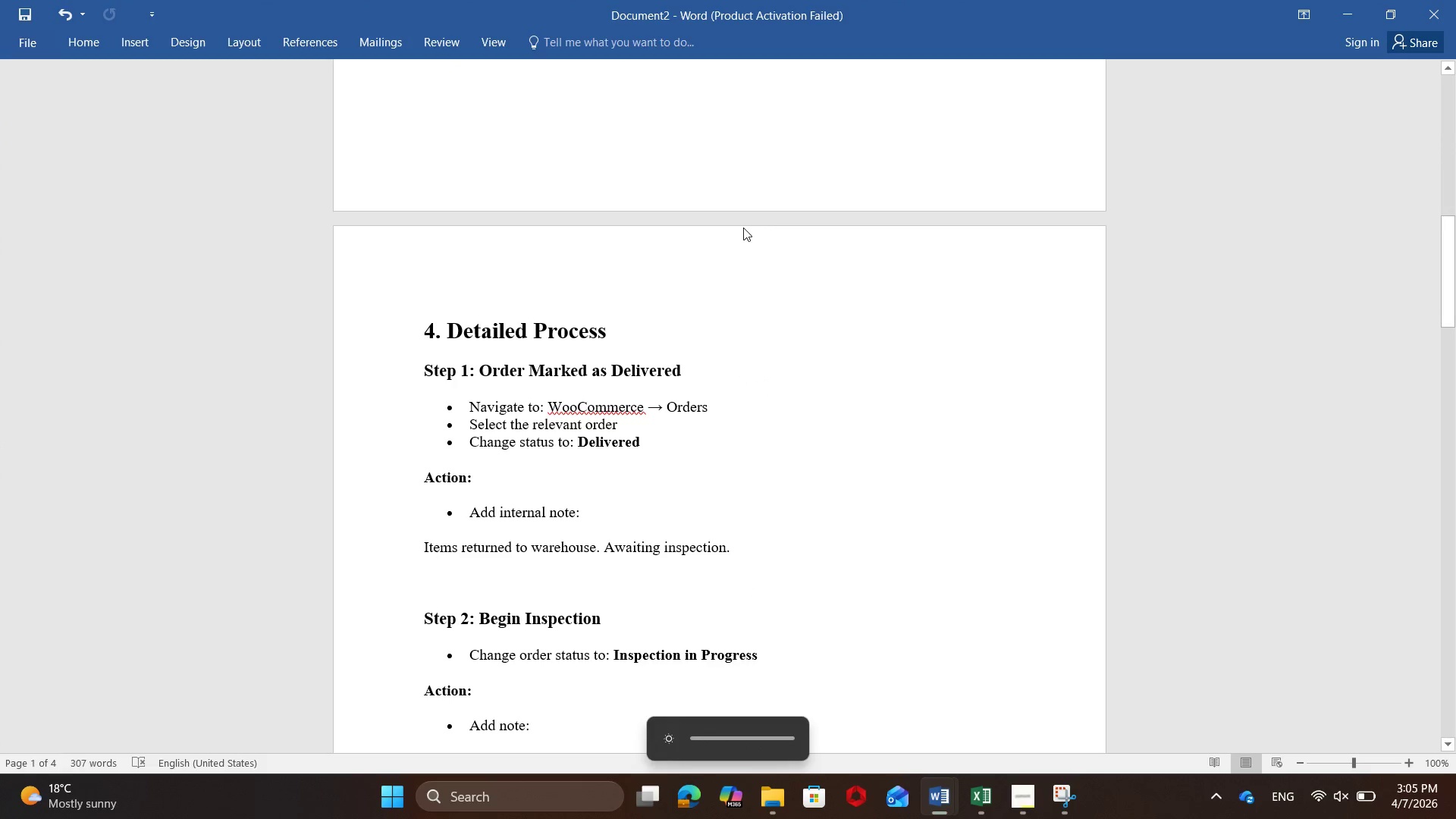 
key(Unknown)
 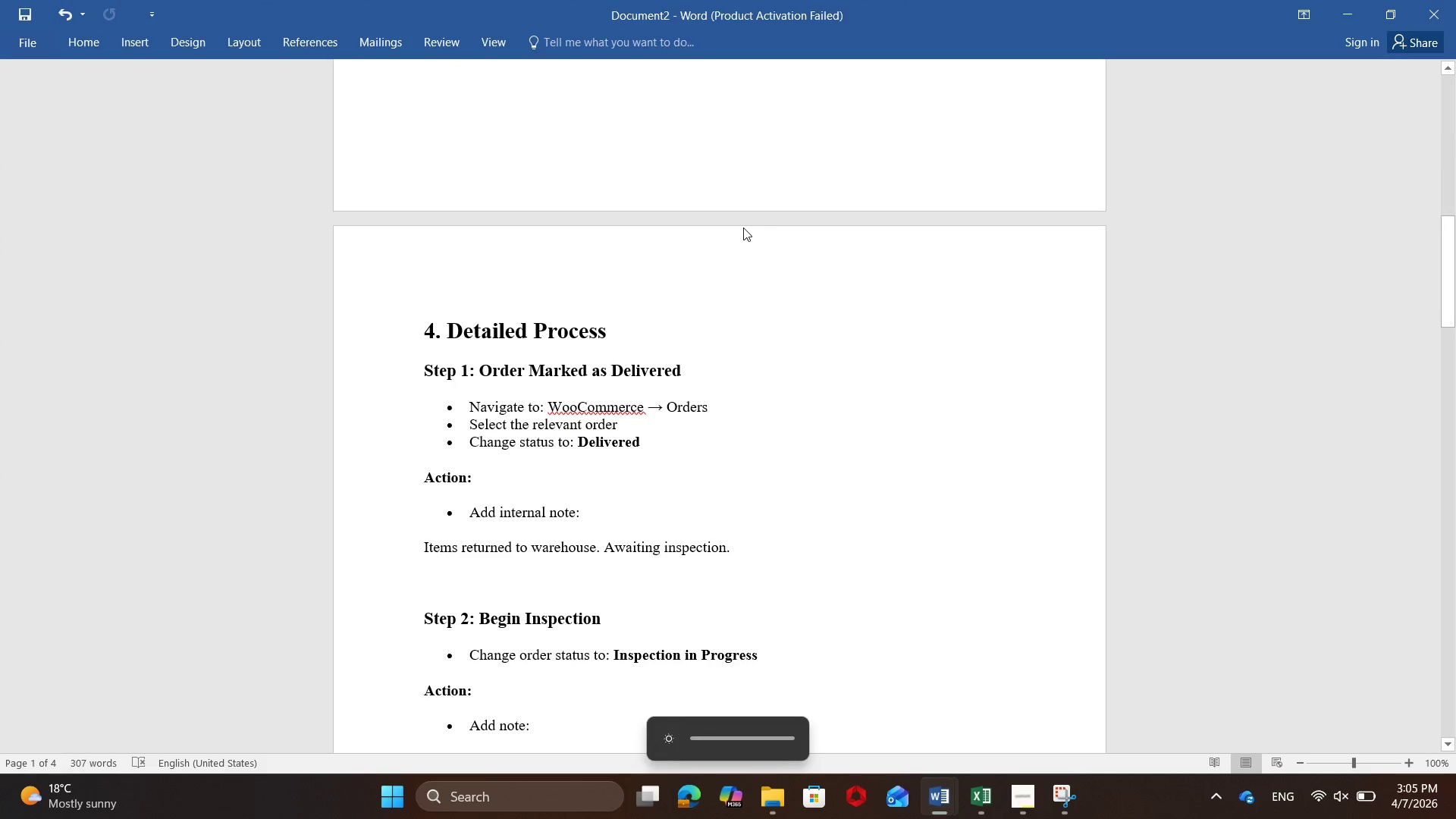 
key(Unknown)
 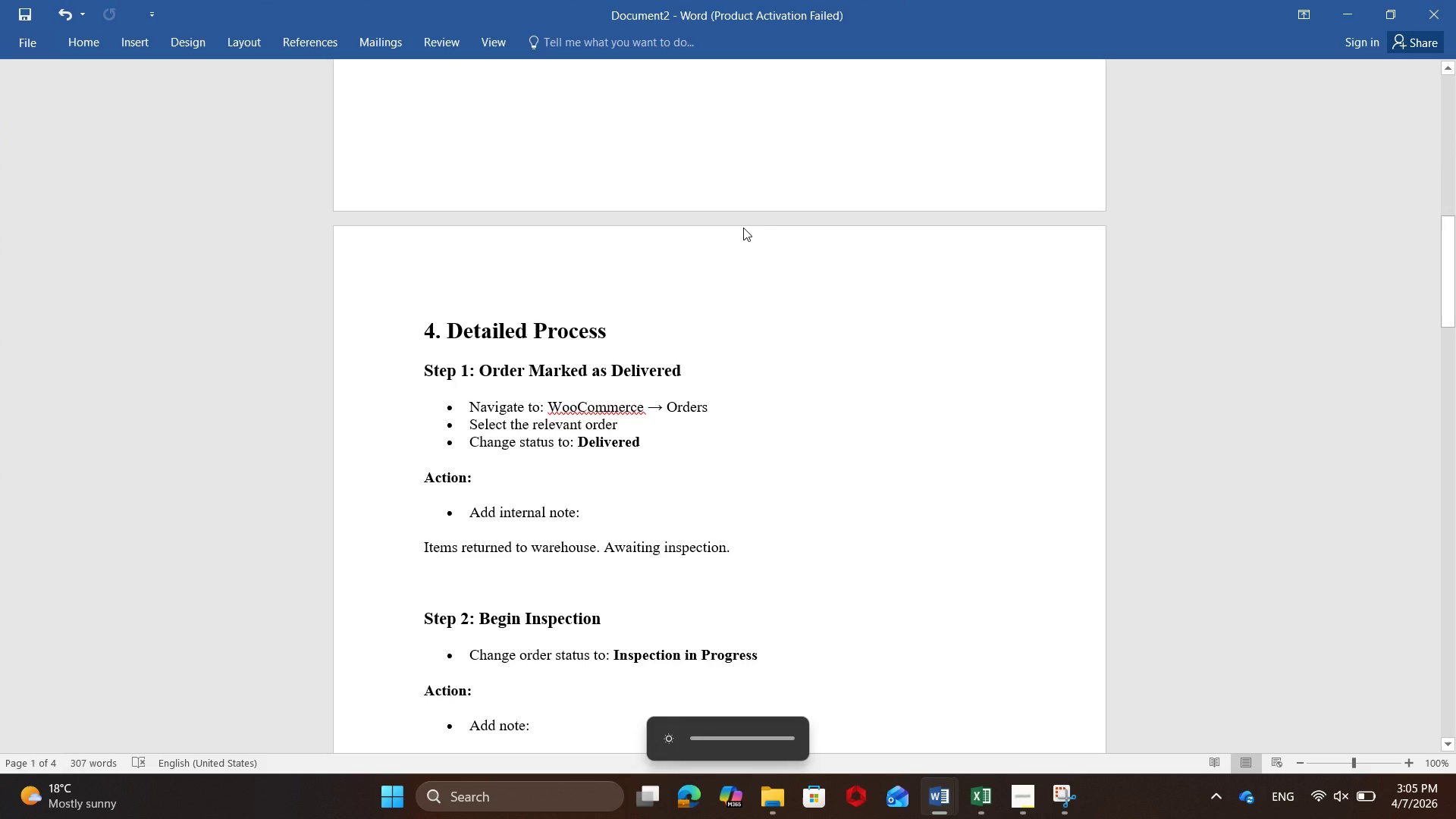 
key(Unknown)
 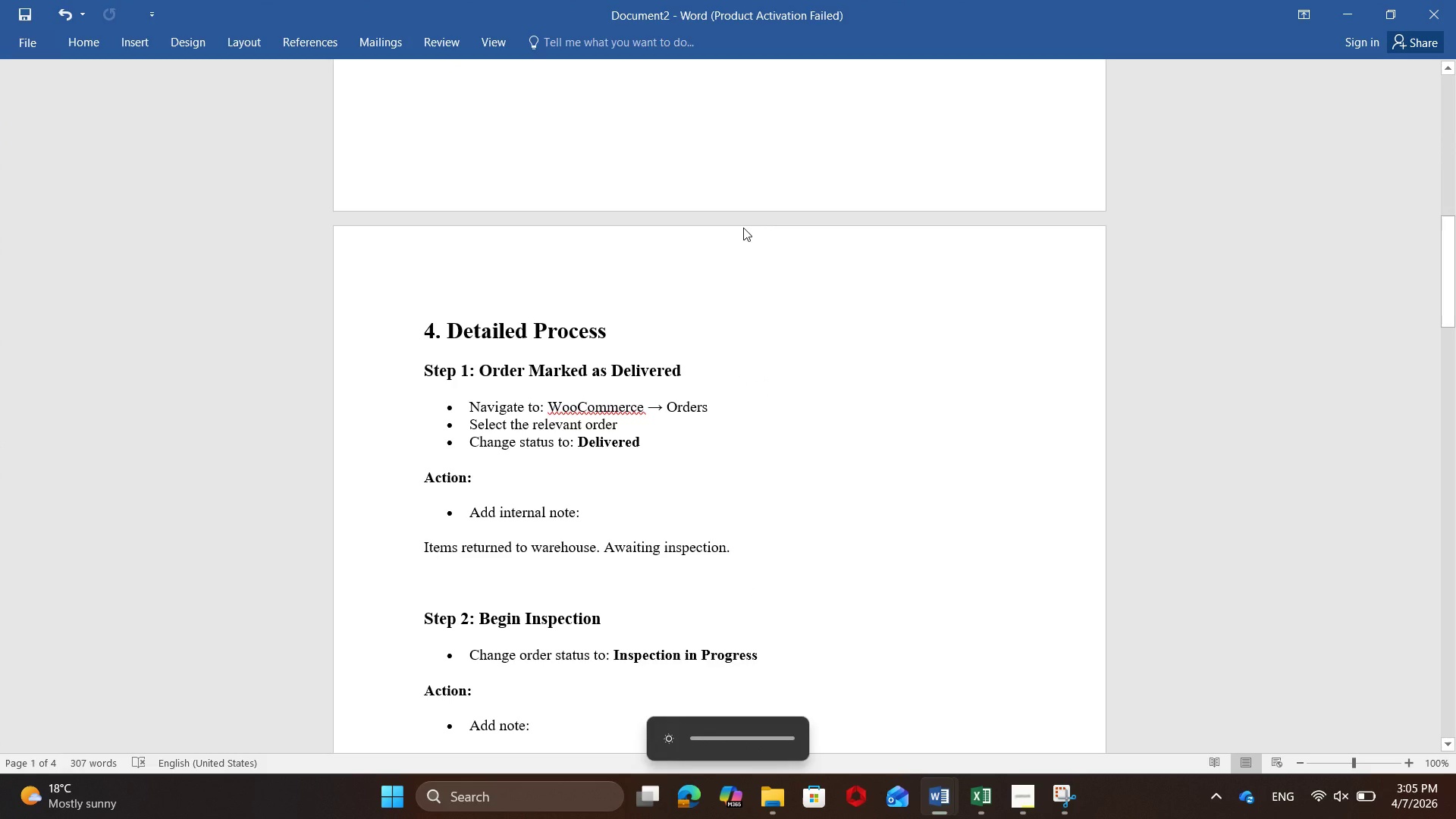 
key(Unknown)
 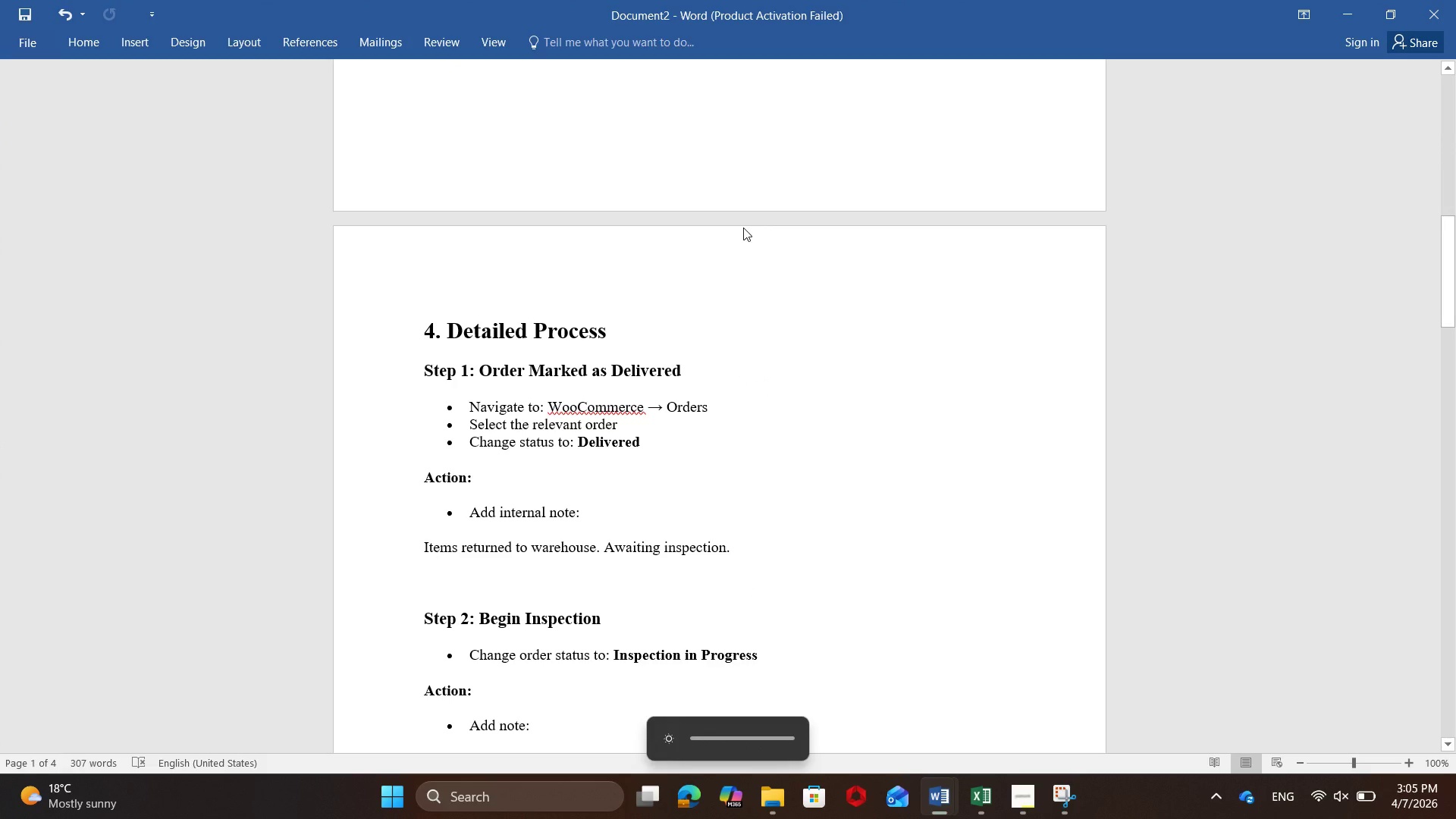 
key(Unknown)
 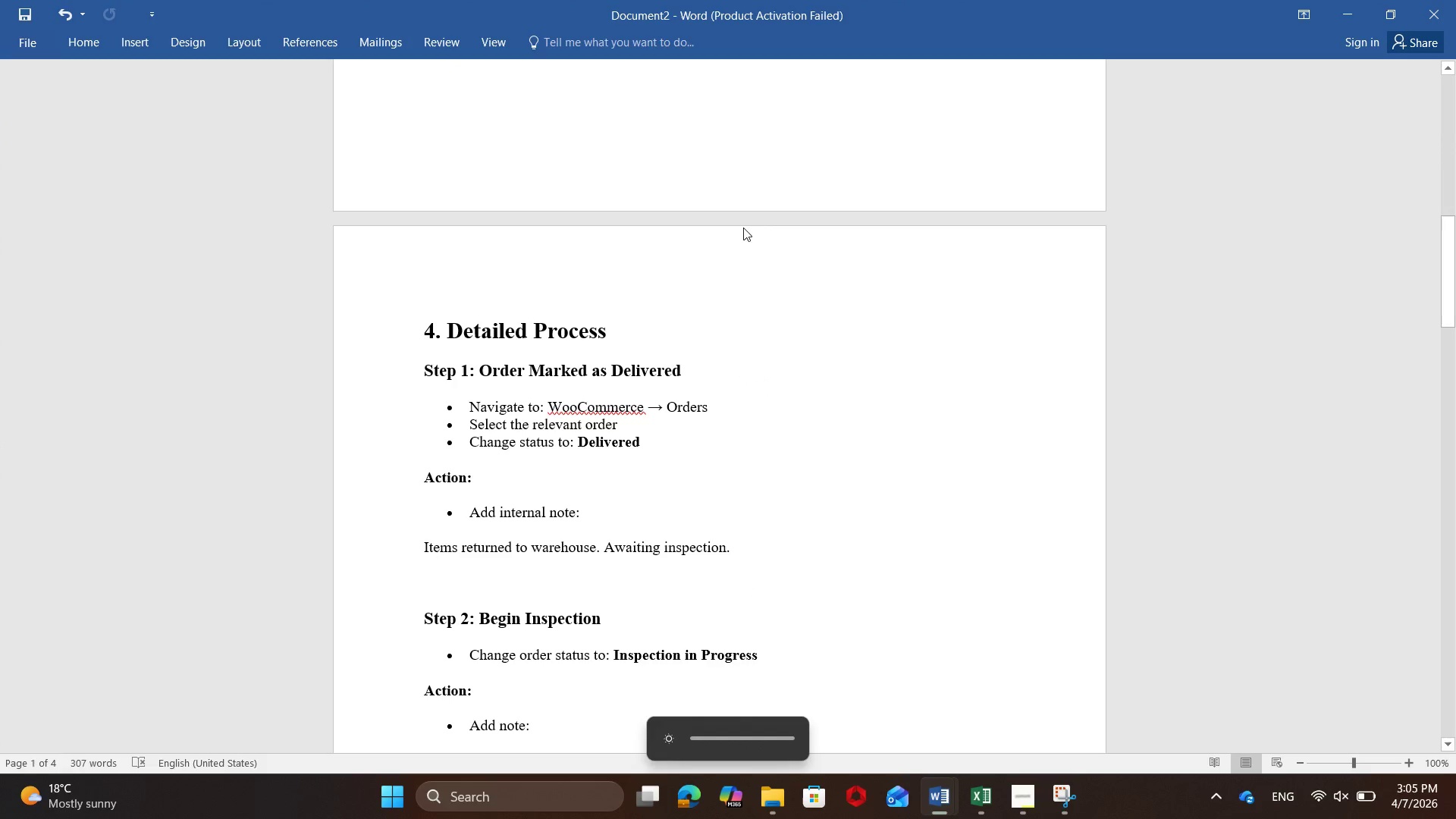 
key(Unknown)
 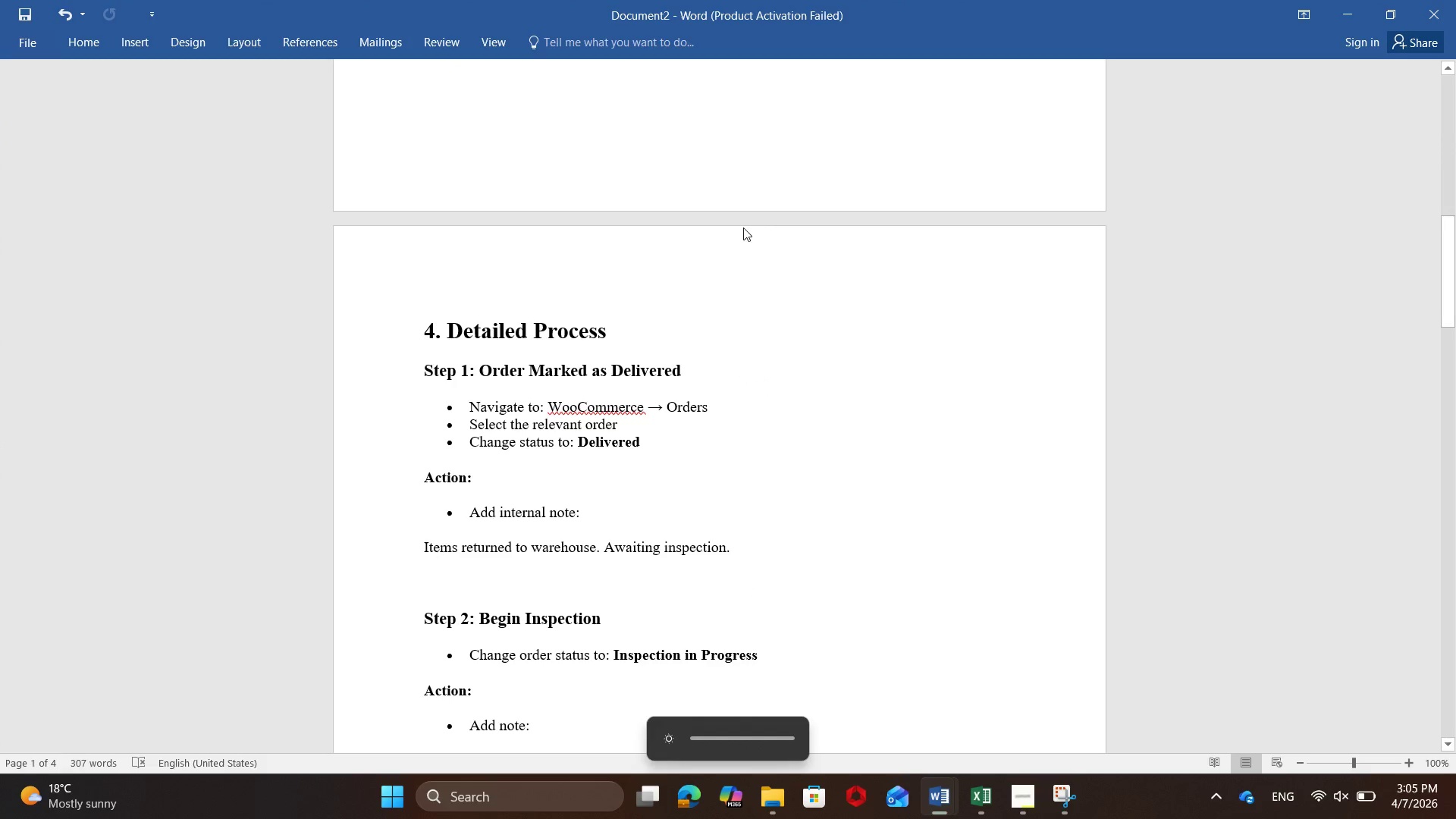 
key(Unknown)
 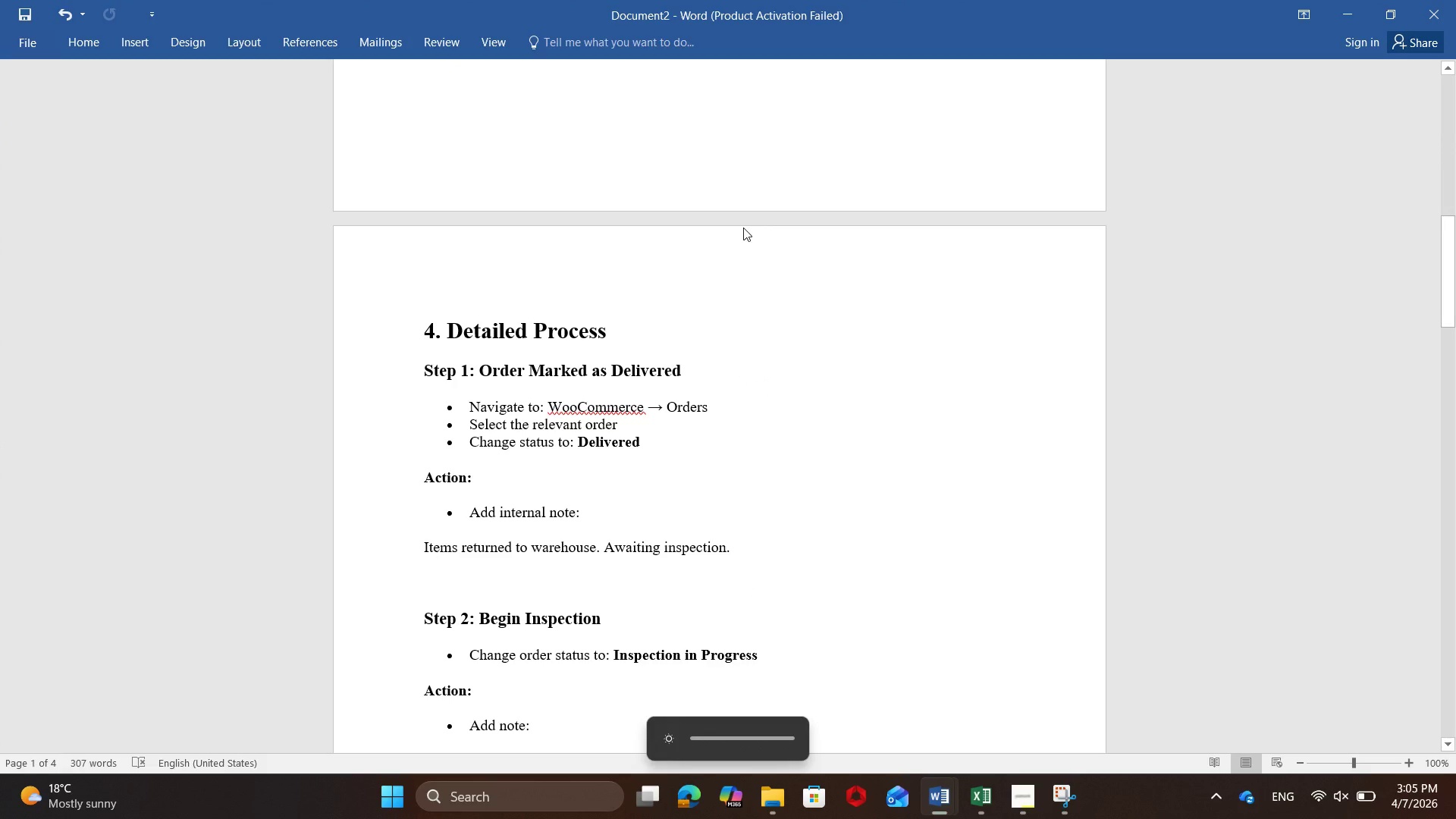 
key(Unknown)
 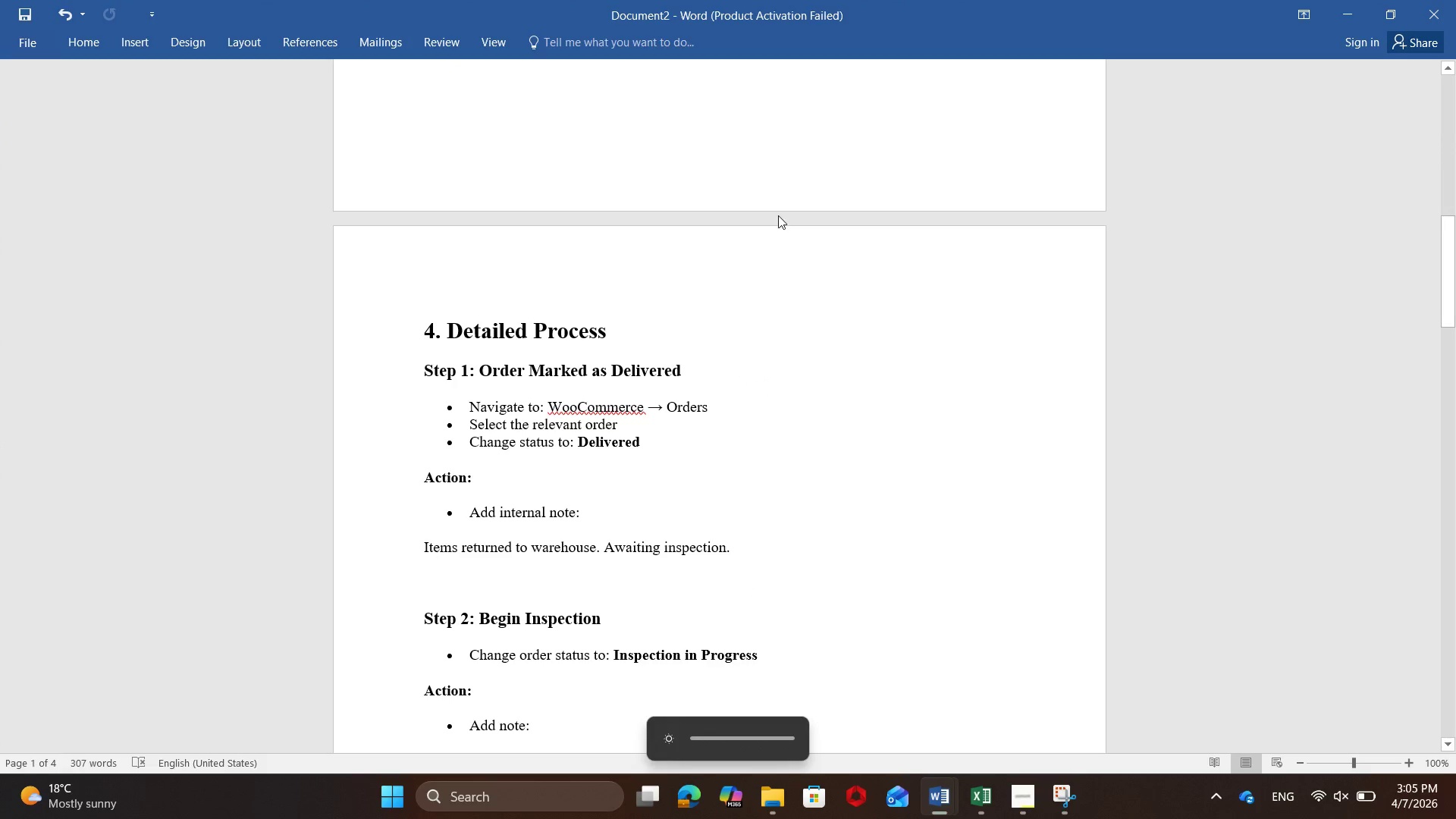 
key(Unknown)
 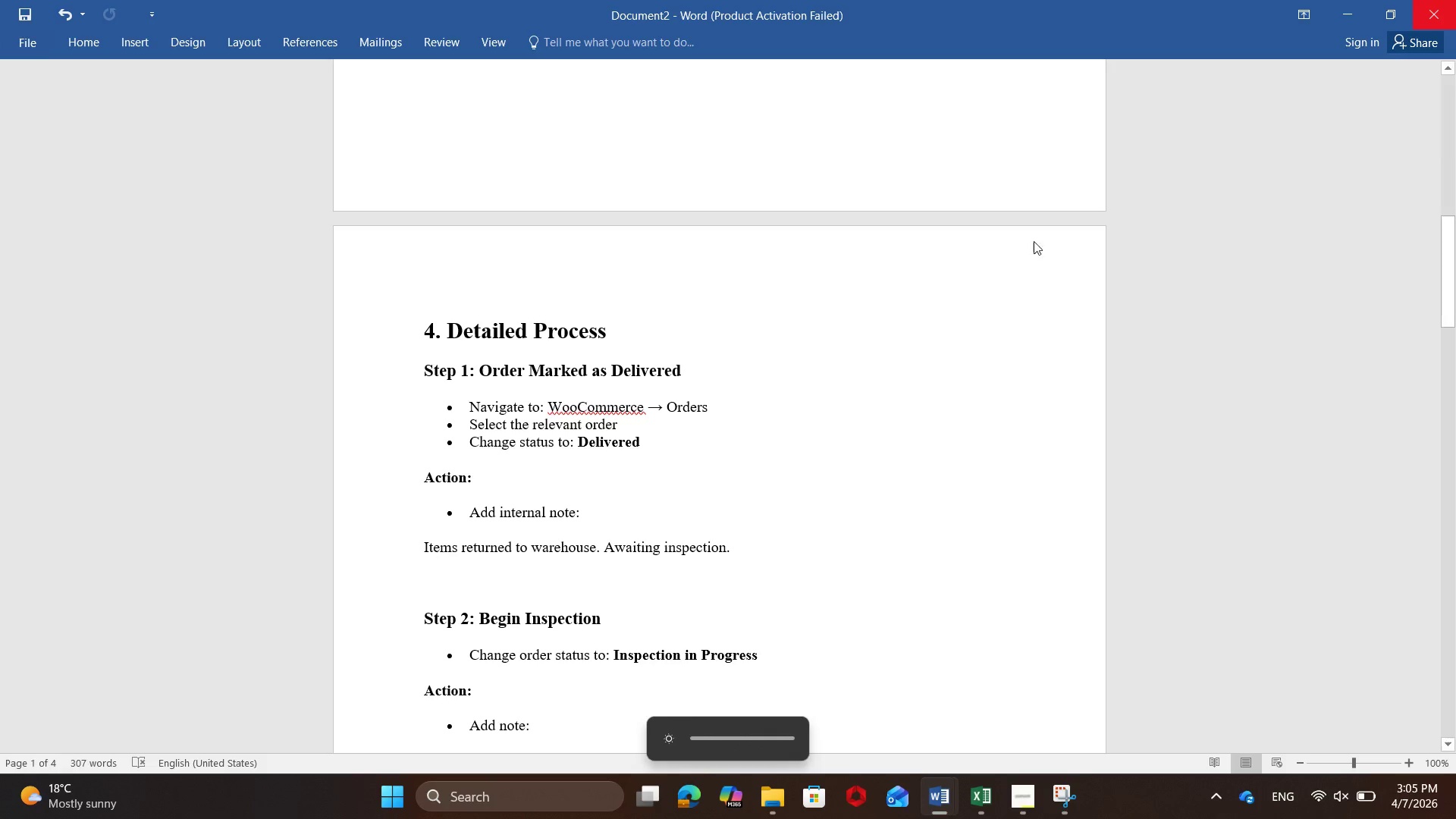 
scroll: coordinate [863, 207], scroll_direction: down, amount: 41.0
 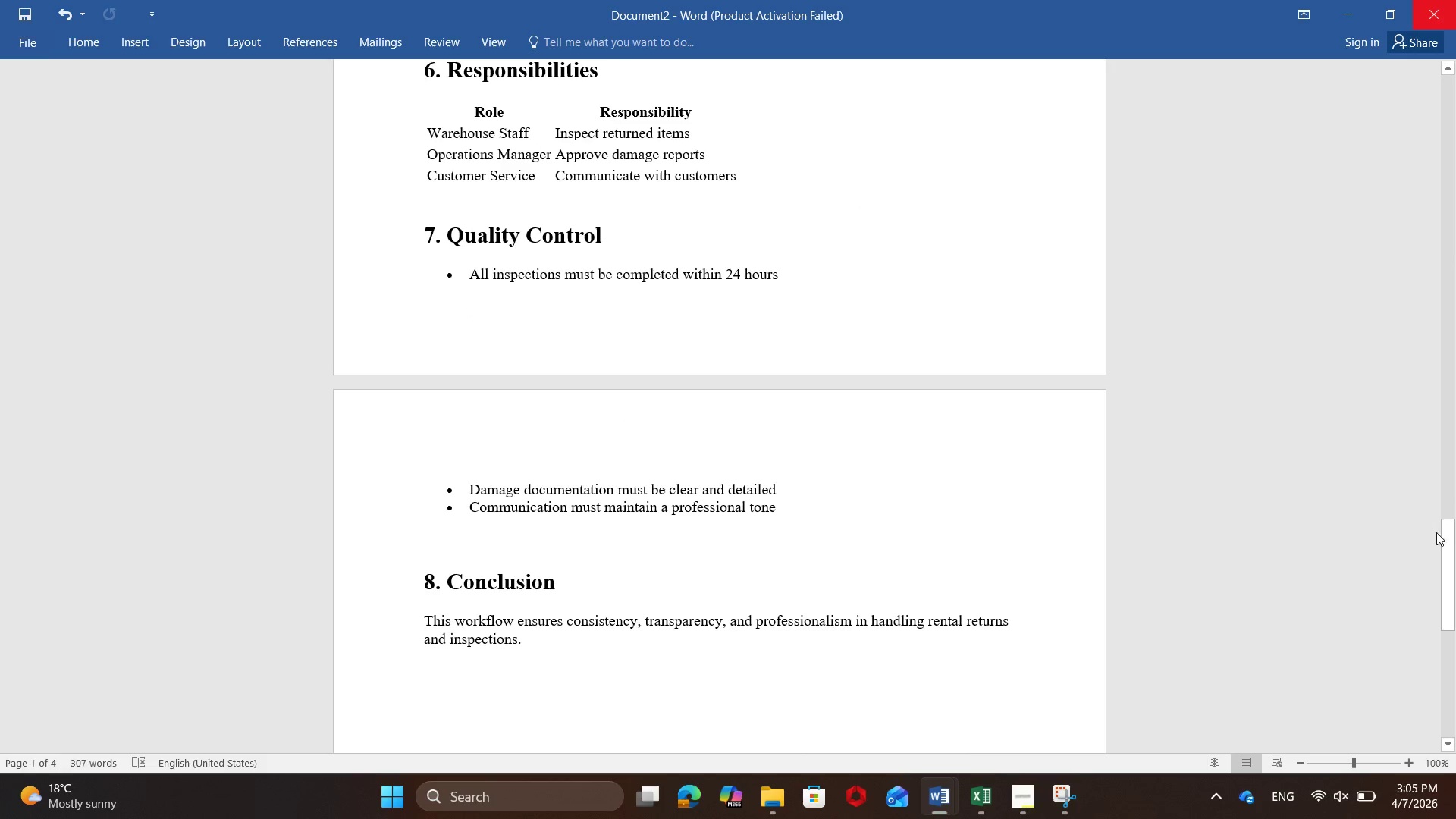 
left_click_drag(start_coordinate=[1455, 583], to_coordinate=[1344, 17])
 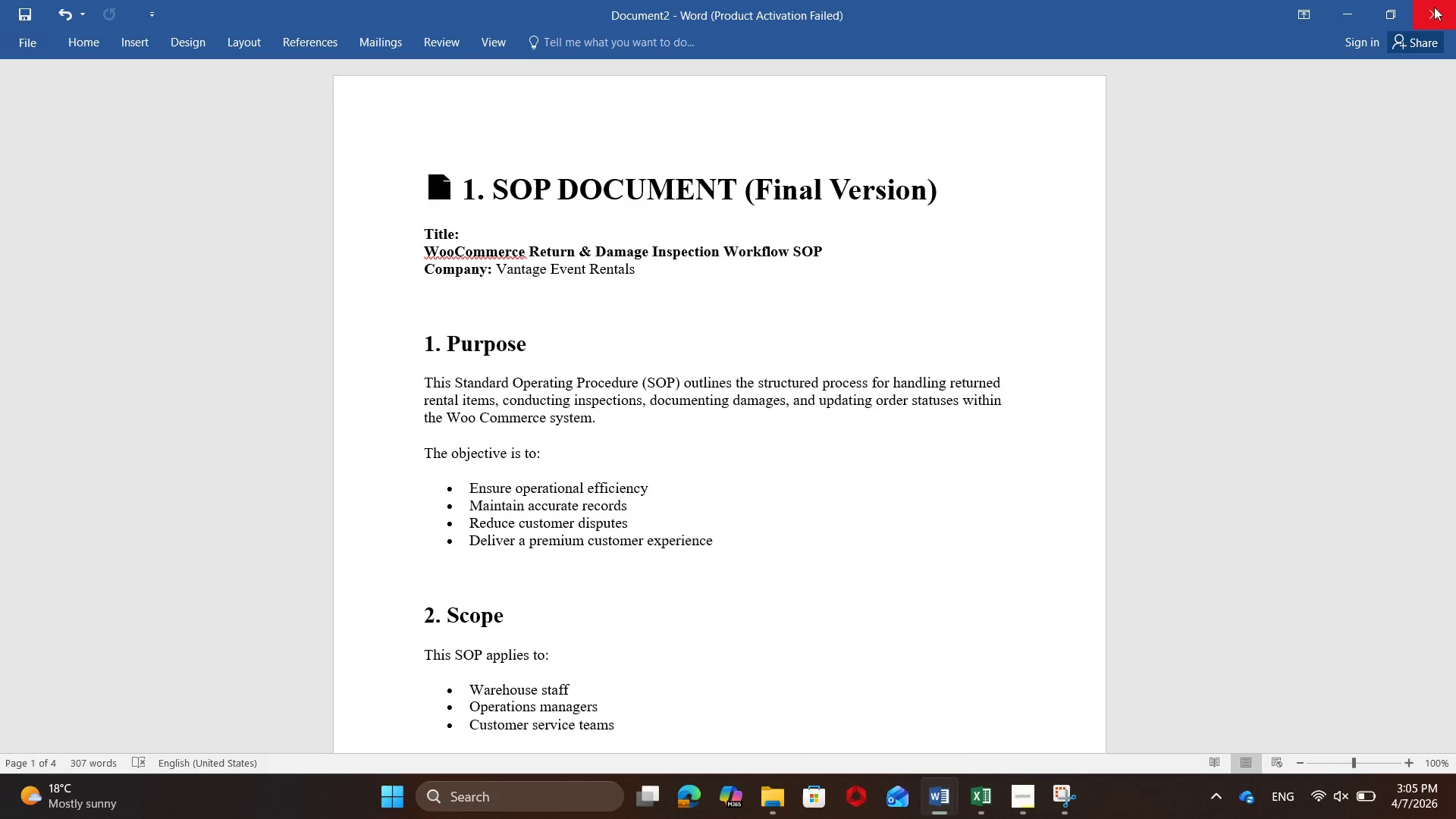 
left_click([1434, 7])
 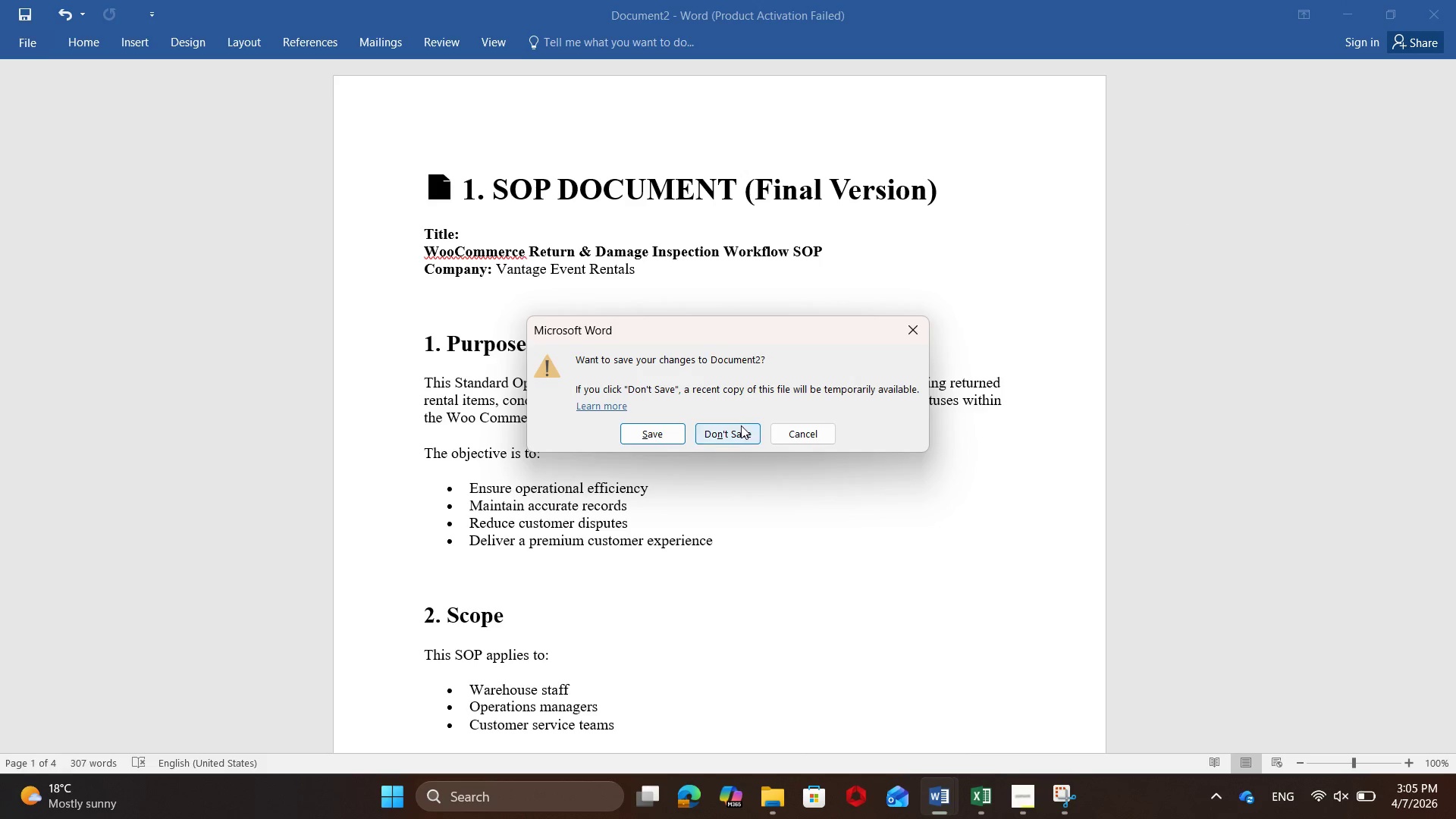 
left_click_drag(start_coordinate=[732, 433], to_coordinate=[736, 433])
 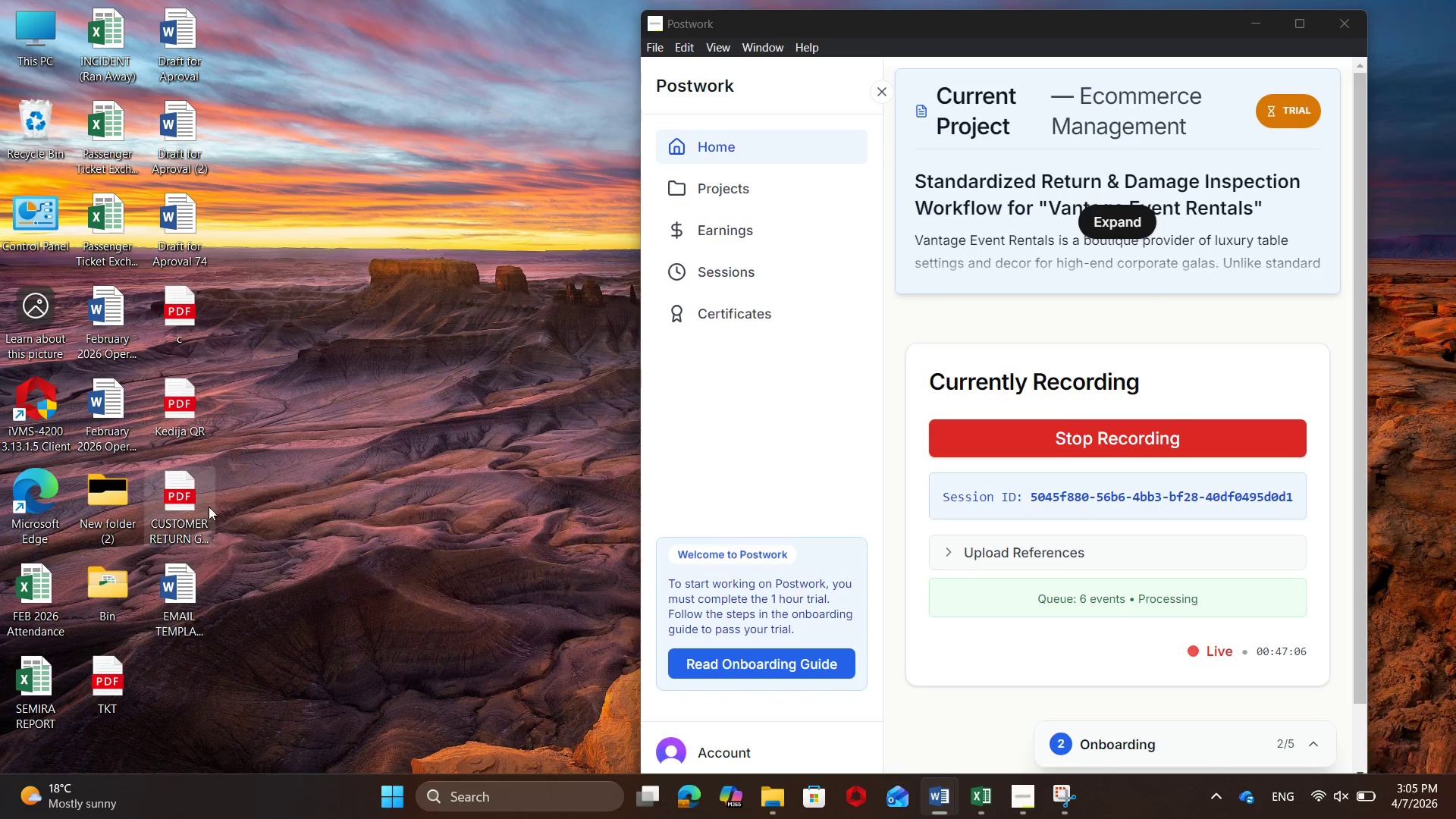 
left_click_drag(start_coordinate=[257, 423], to_coordinate=[81, 5])
 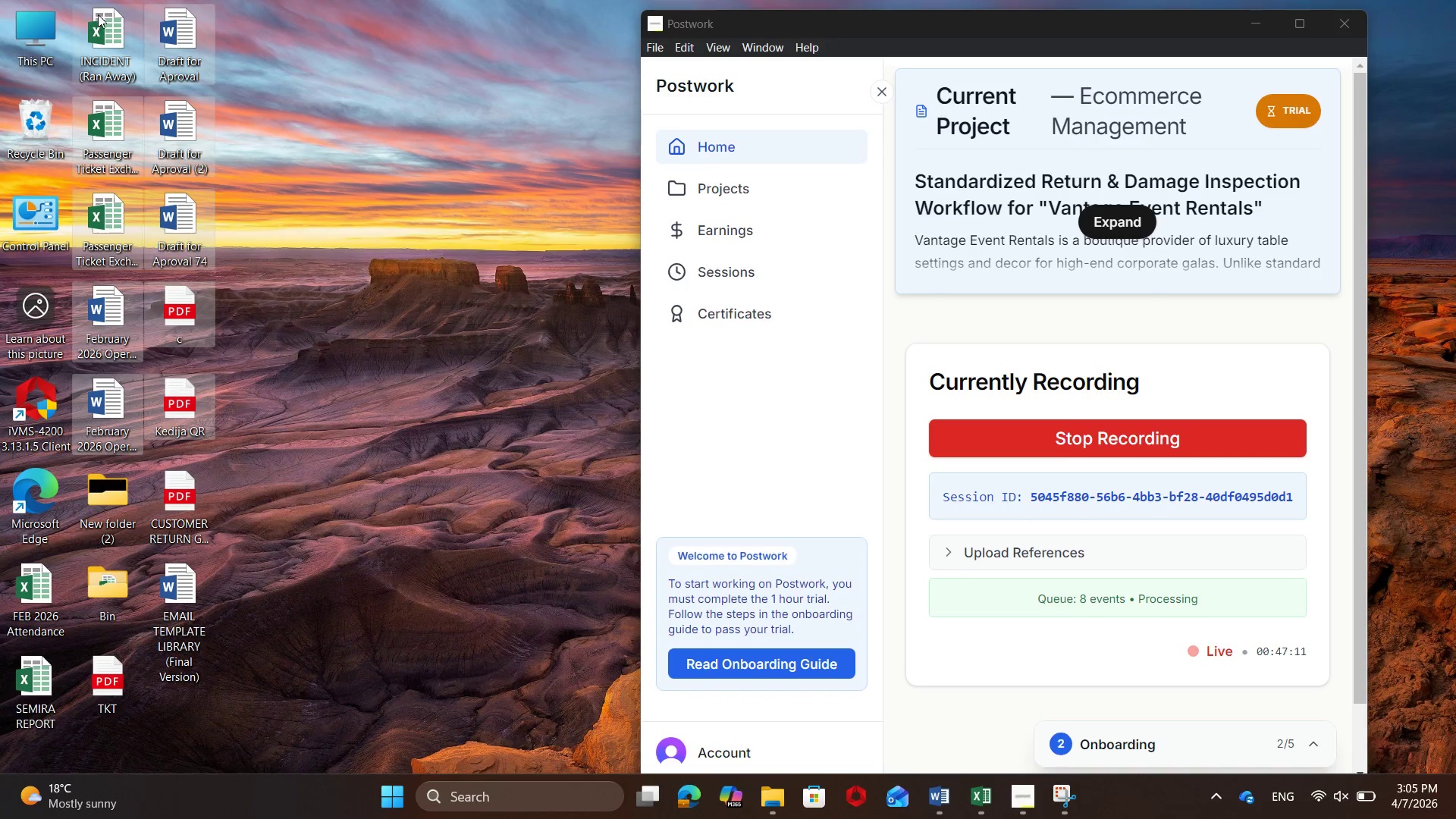 
right_click([99, 14])
 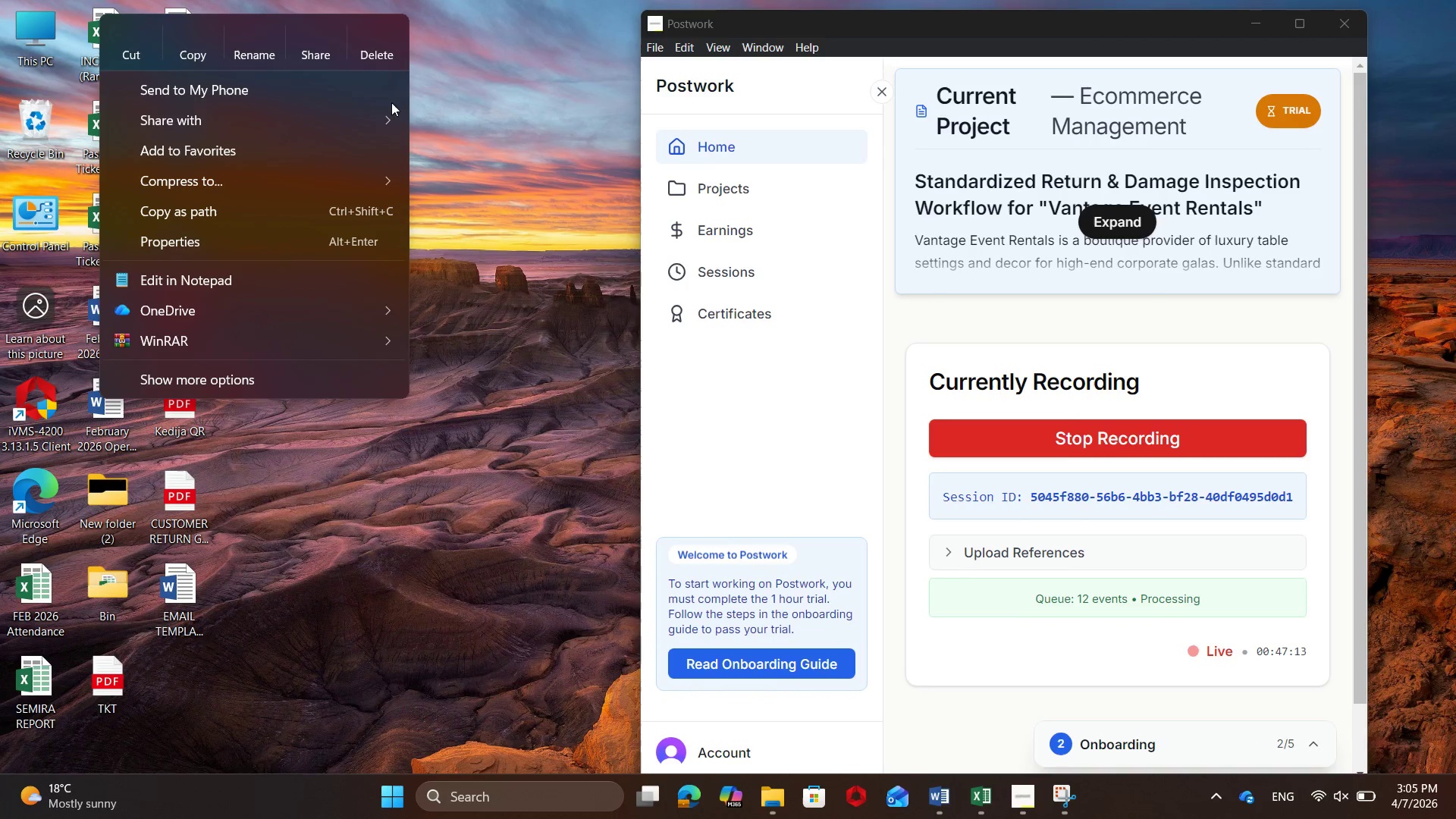 
left_click([558, 93])
 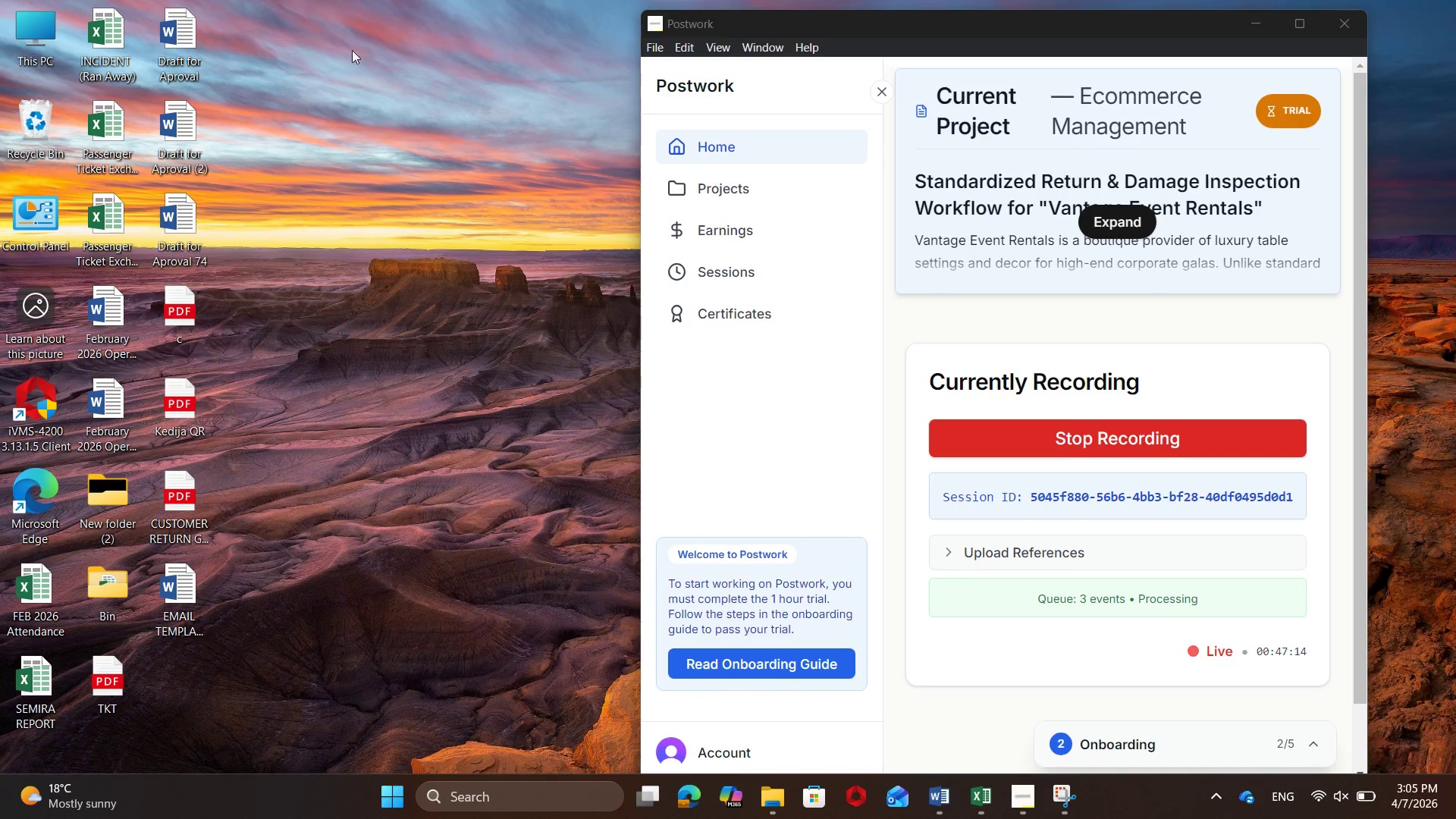 
left_click_drag(start_coordinate=[352, 49], to_coordinate=[102, 438])
 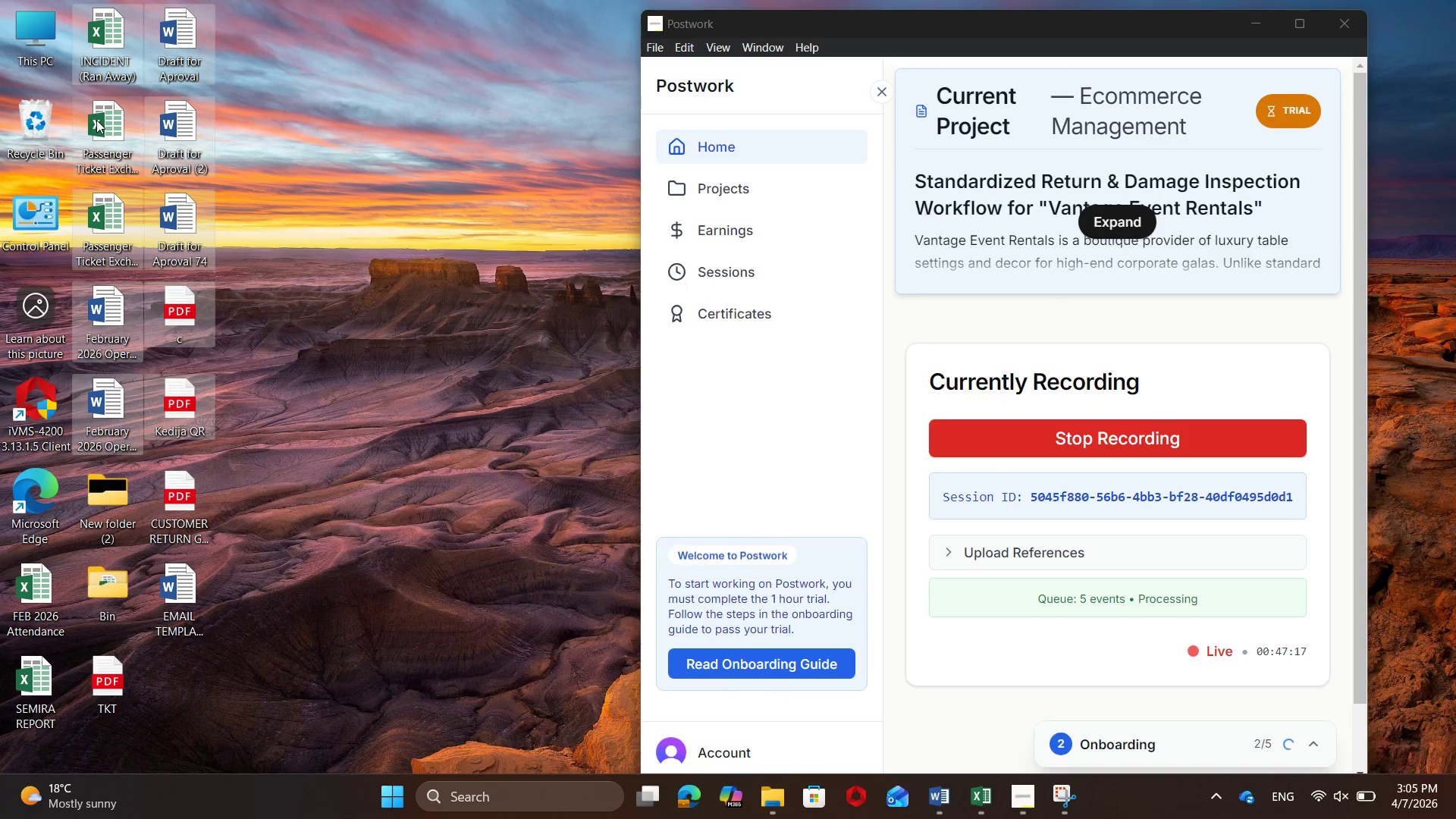 
right_click([96, 120])
 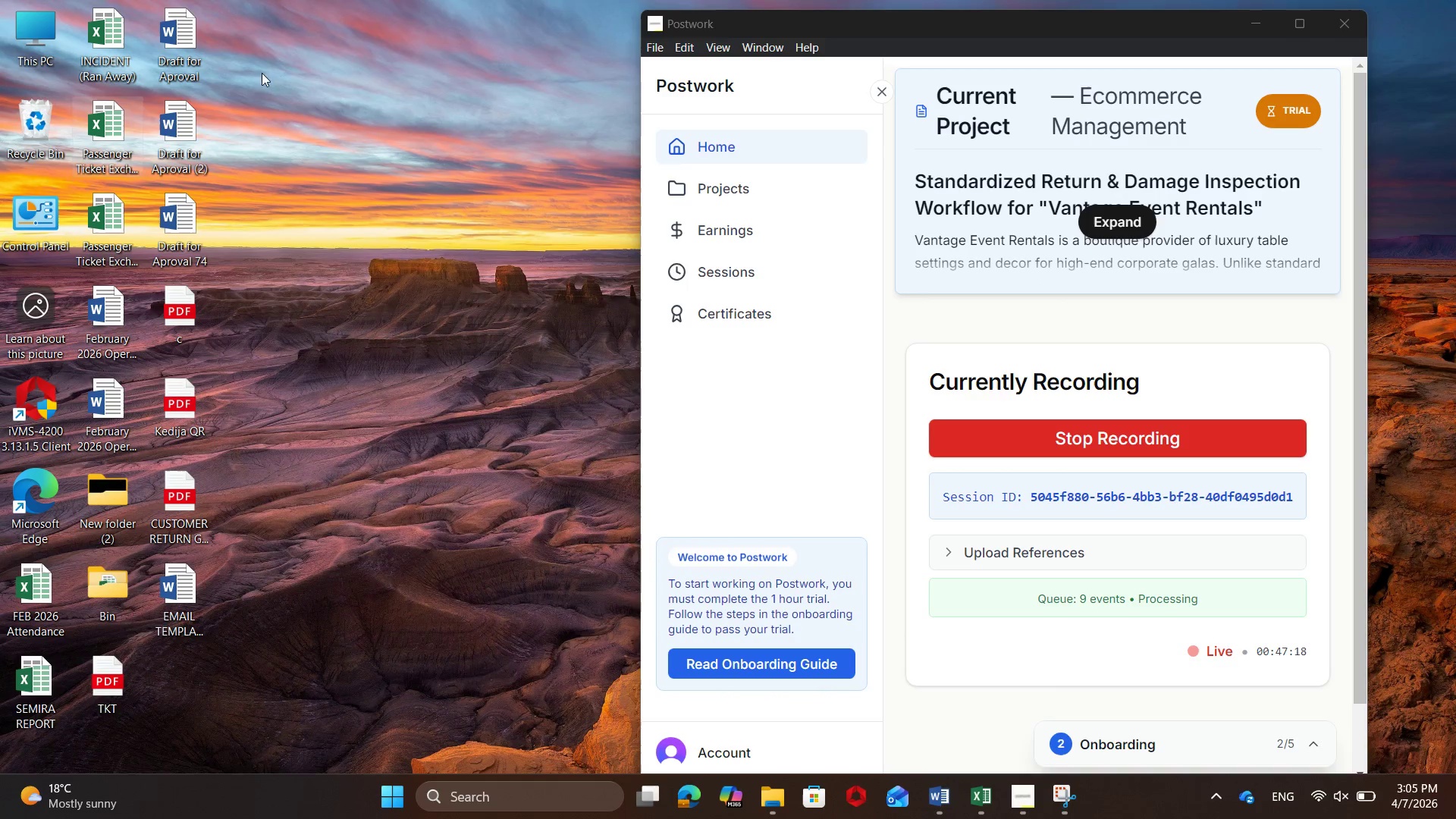 
left_click_drag(start_coordinate=[300, 37], to_coordinate=[100, 454])
 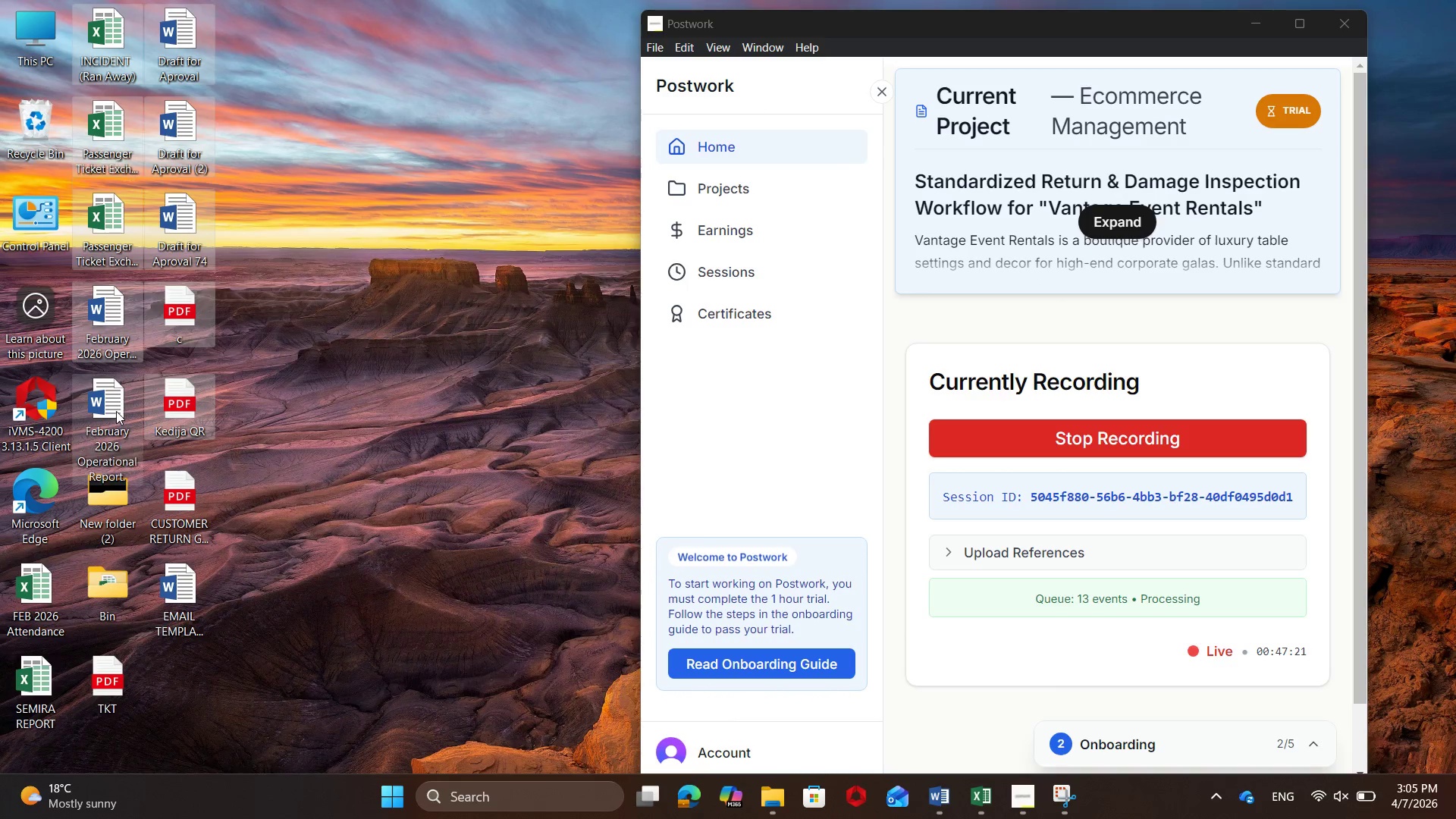 
double_click([116, 411])
 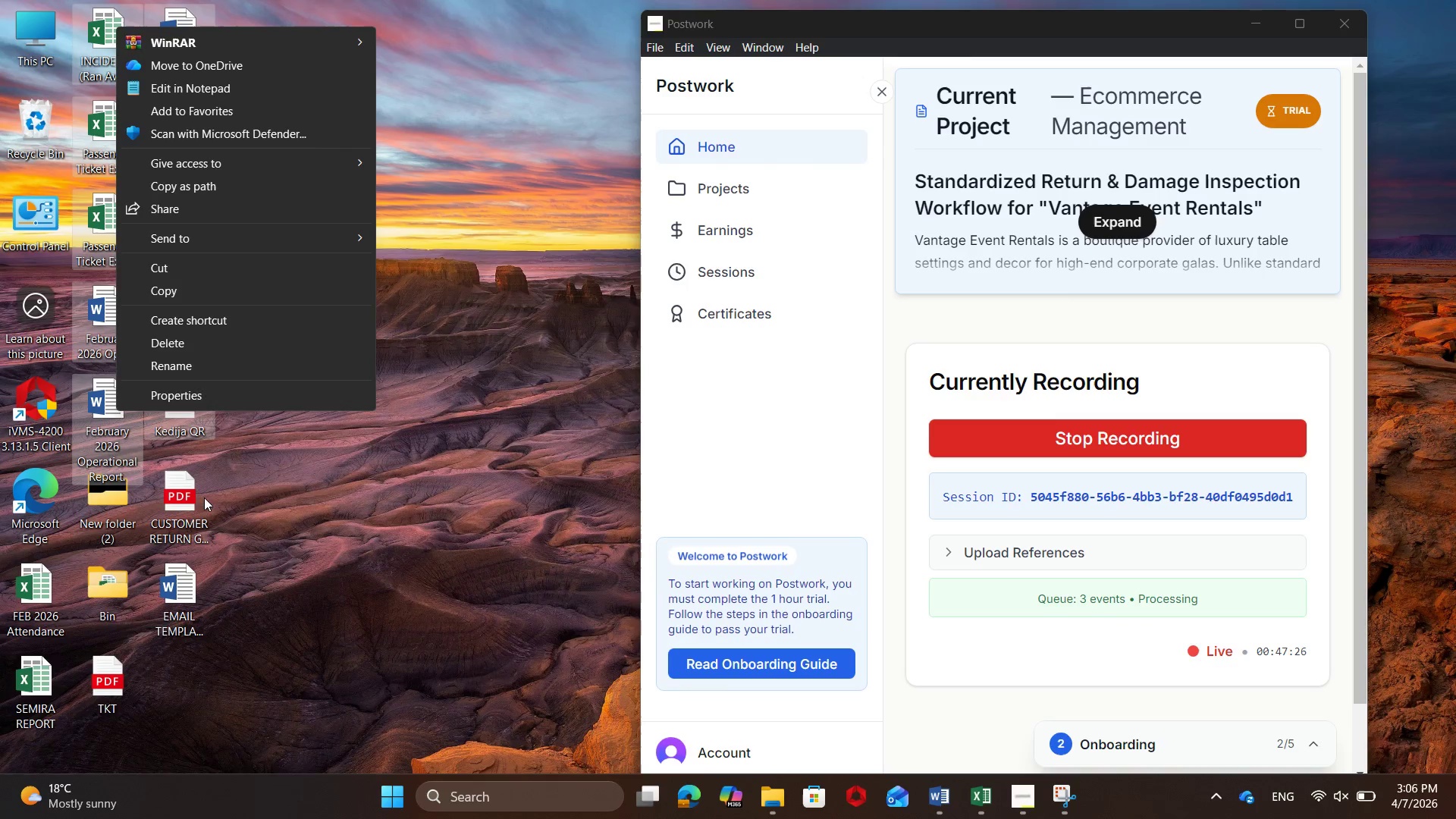 
wait(5.16)
 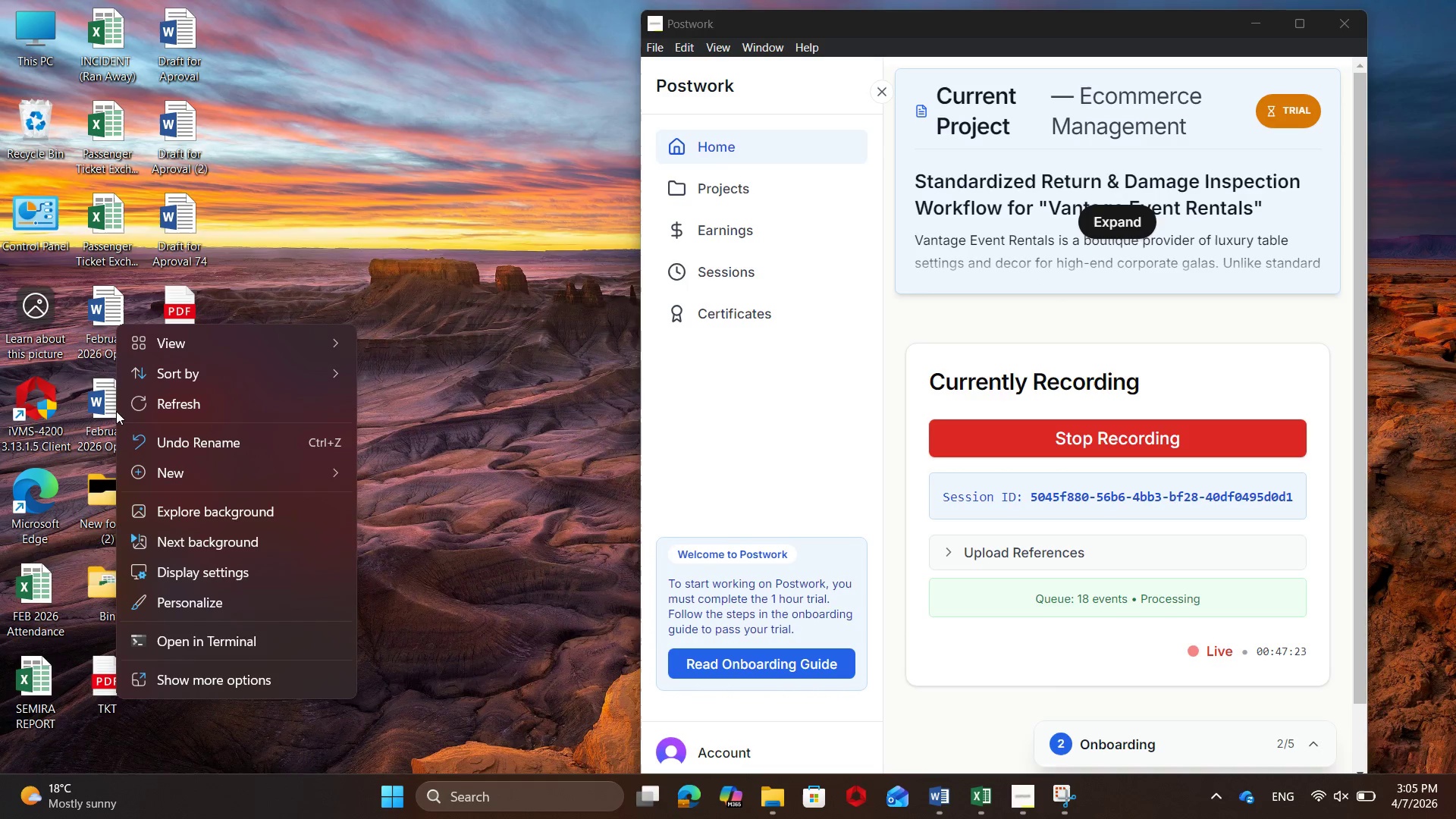 
left_click_drag(start_coordinate=[175, 344], to_coordinate=[175, 348])
 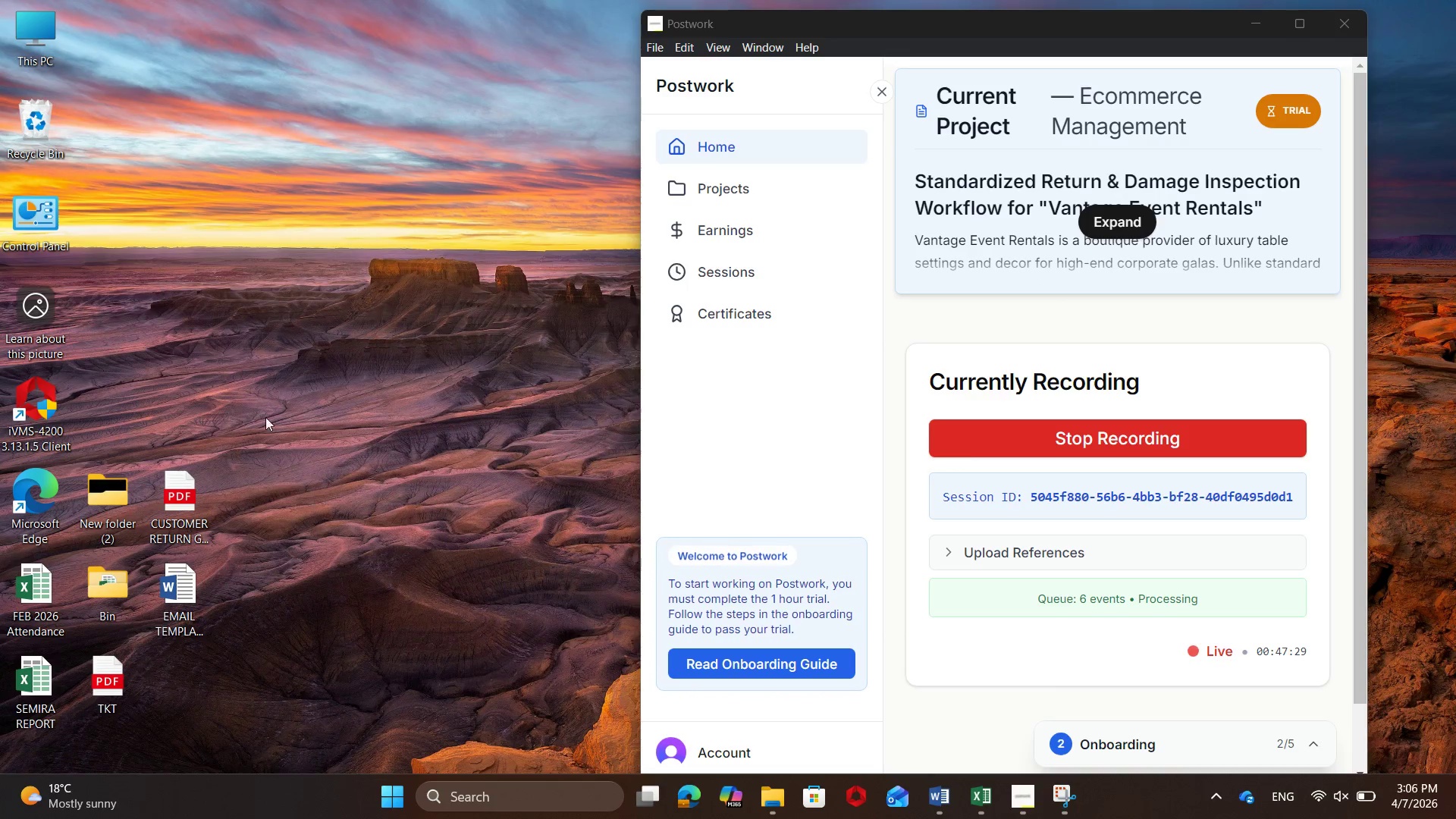 
left_click([287, 326])
 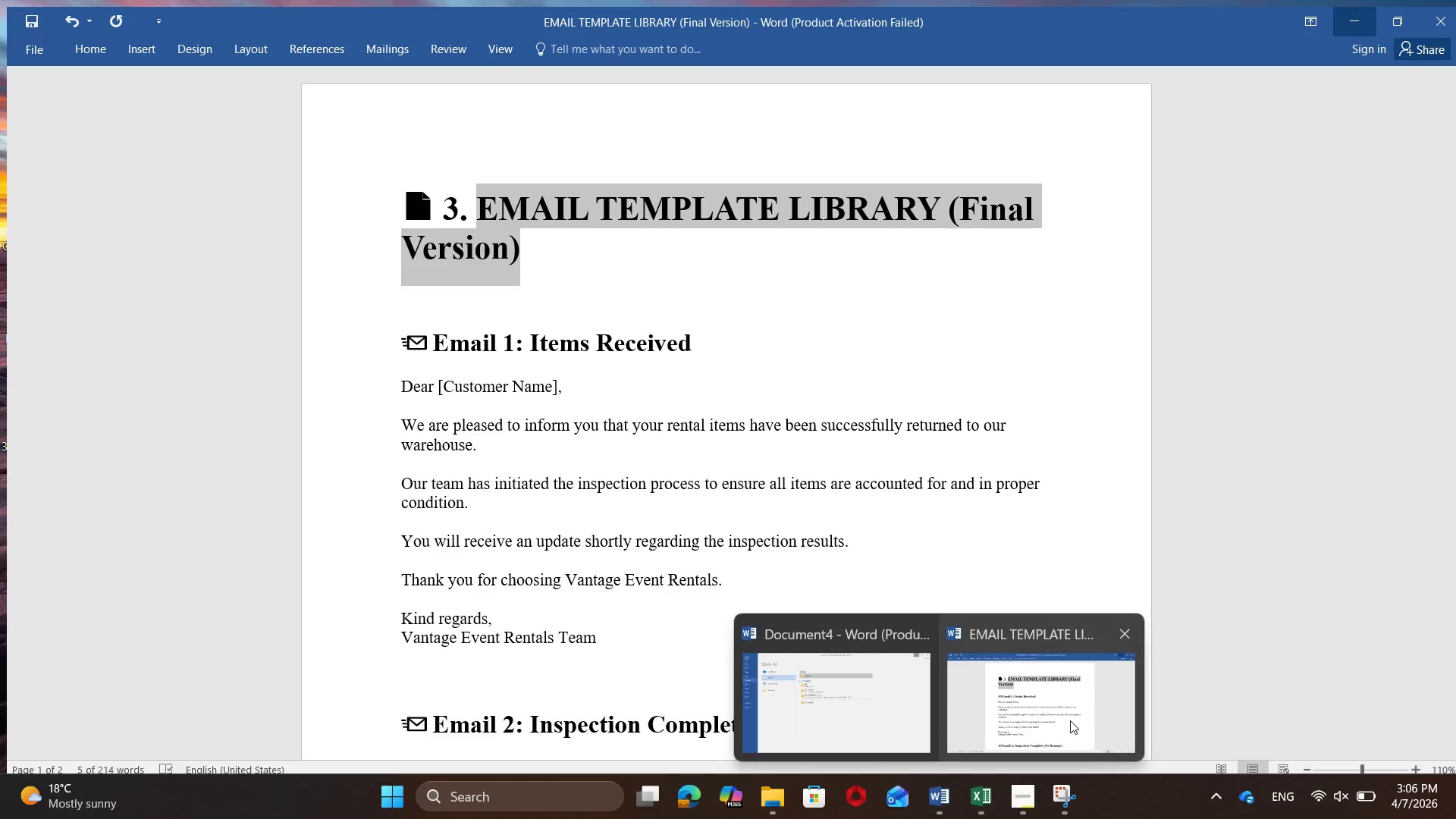 
wait(10.19)
 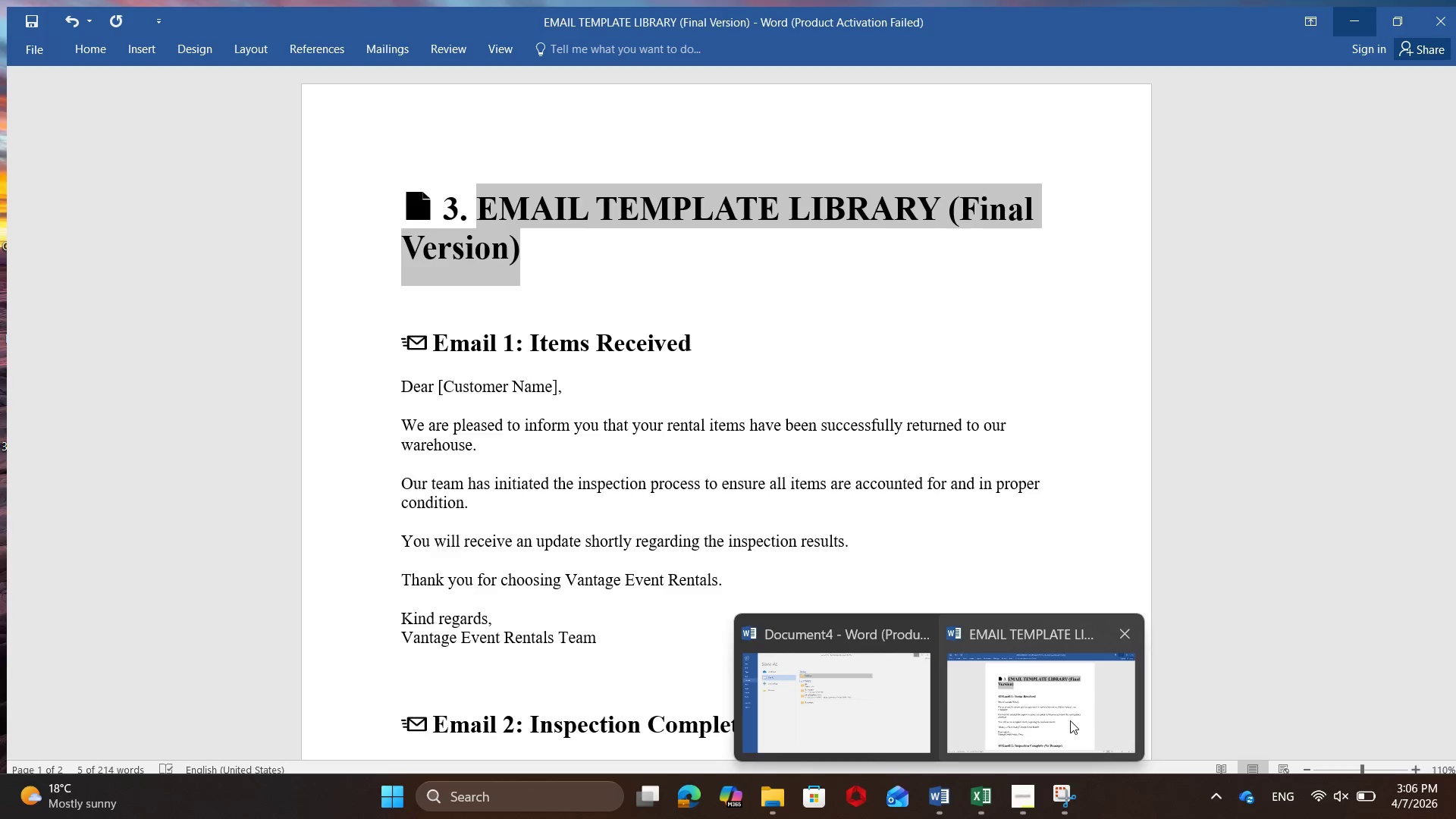 
left_click([776, 705])
 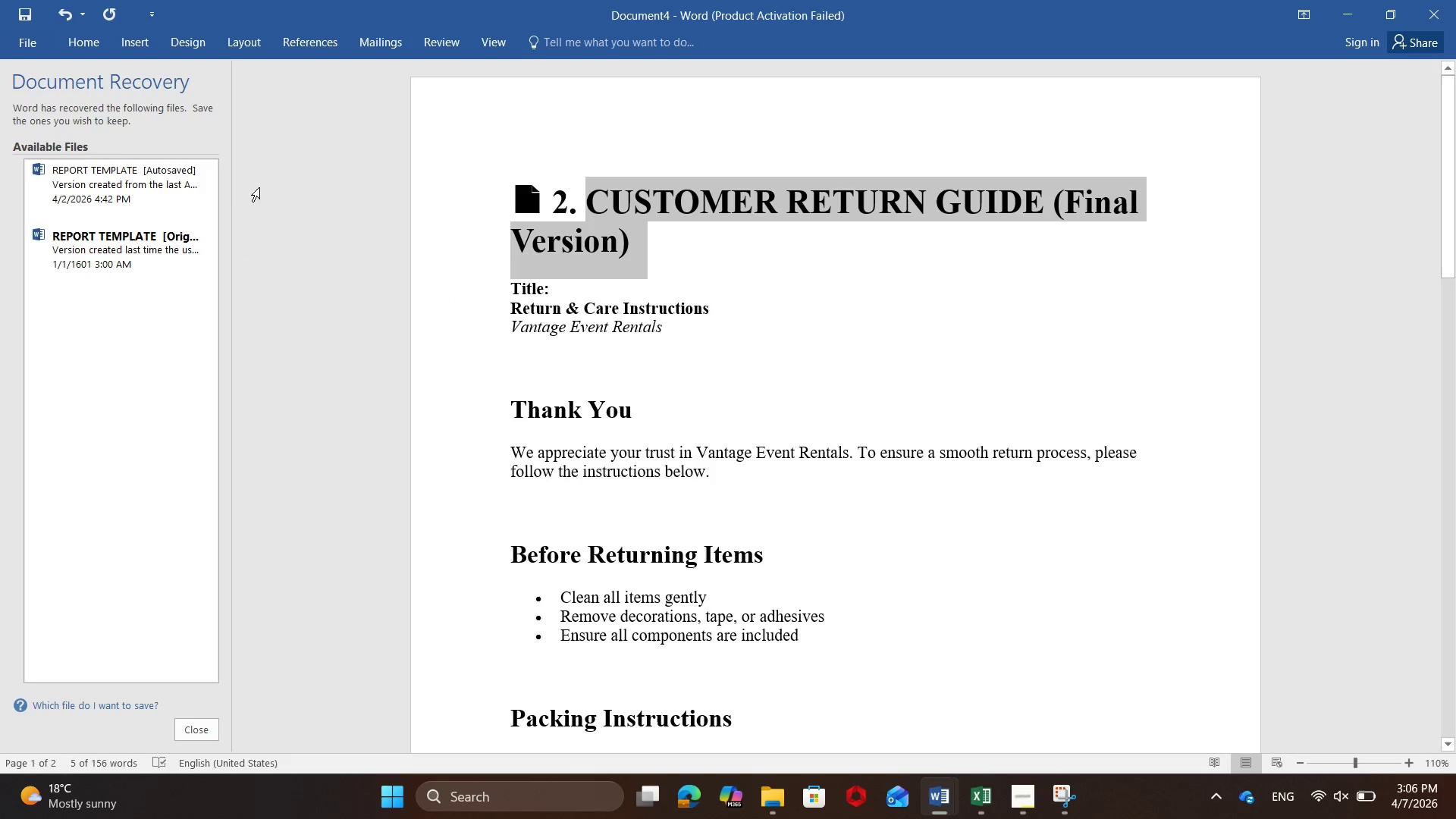 
left_click([136, 193])
 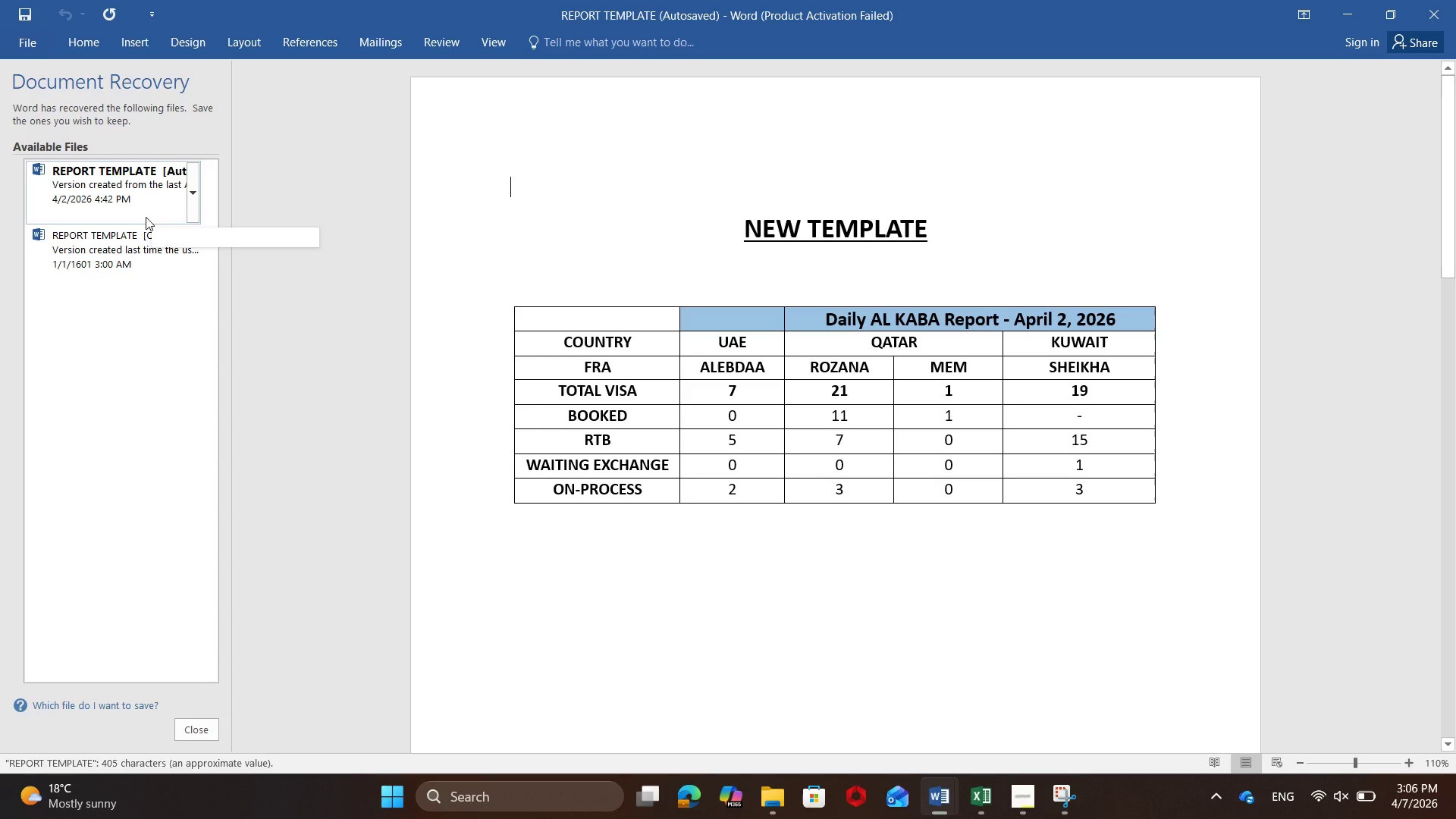 
left_click([103, 237])
 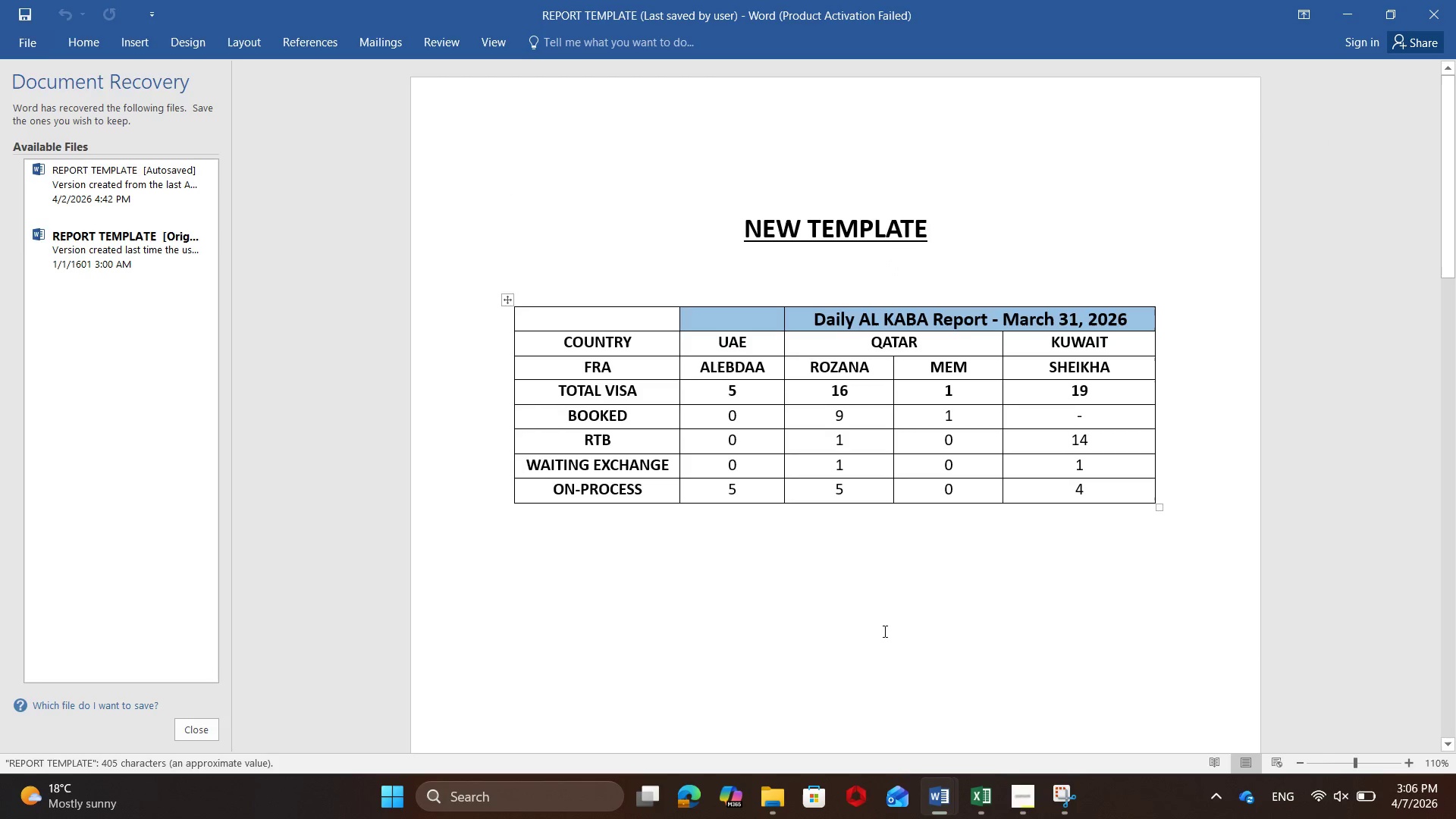 
mouse_move([911, 767])
 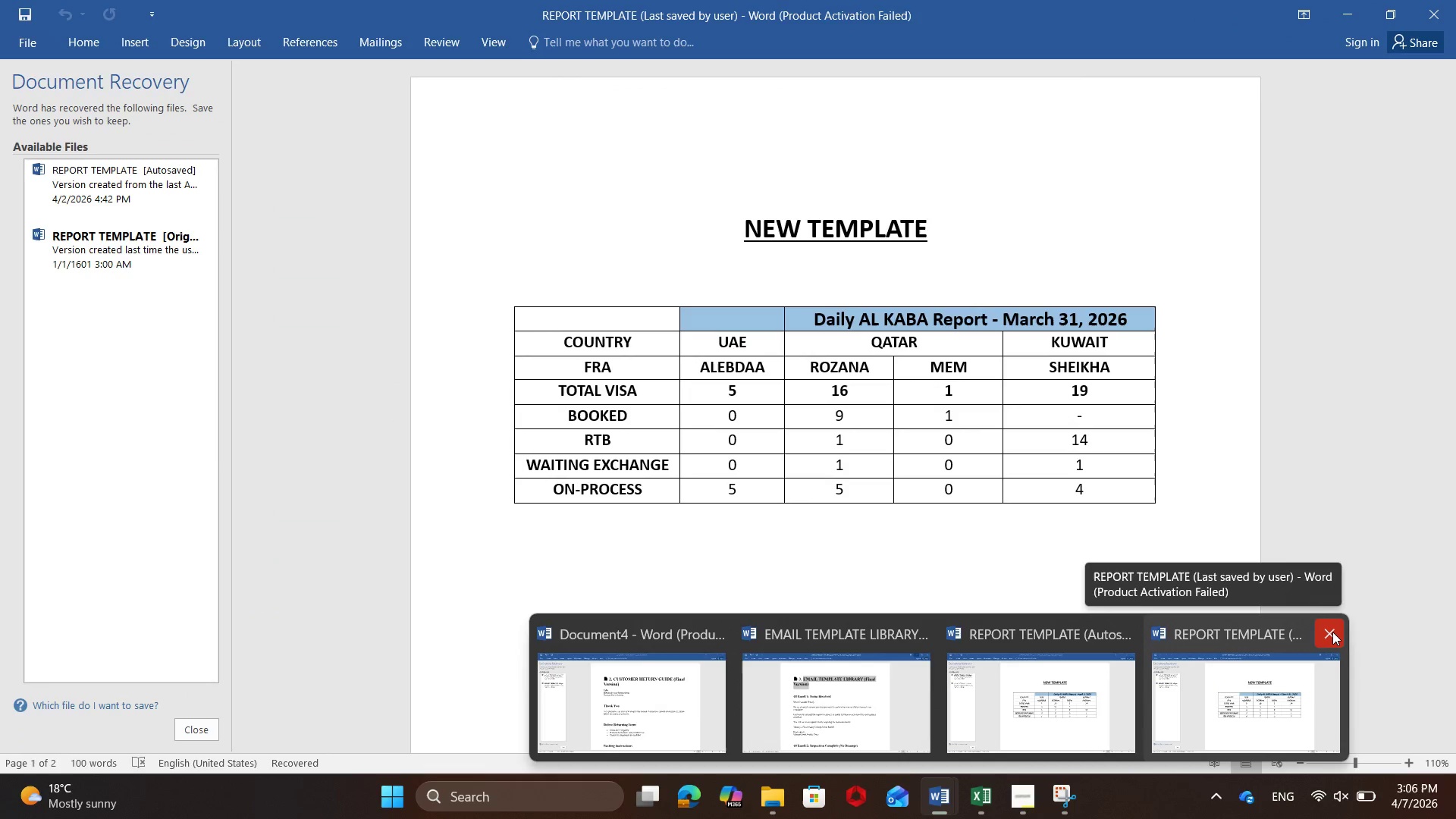 
wait(7.38)
 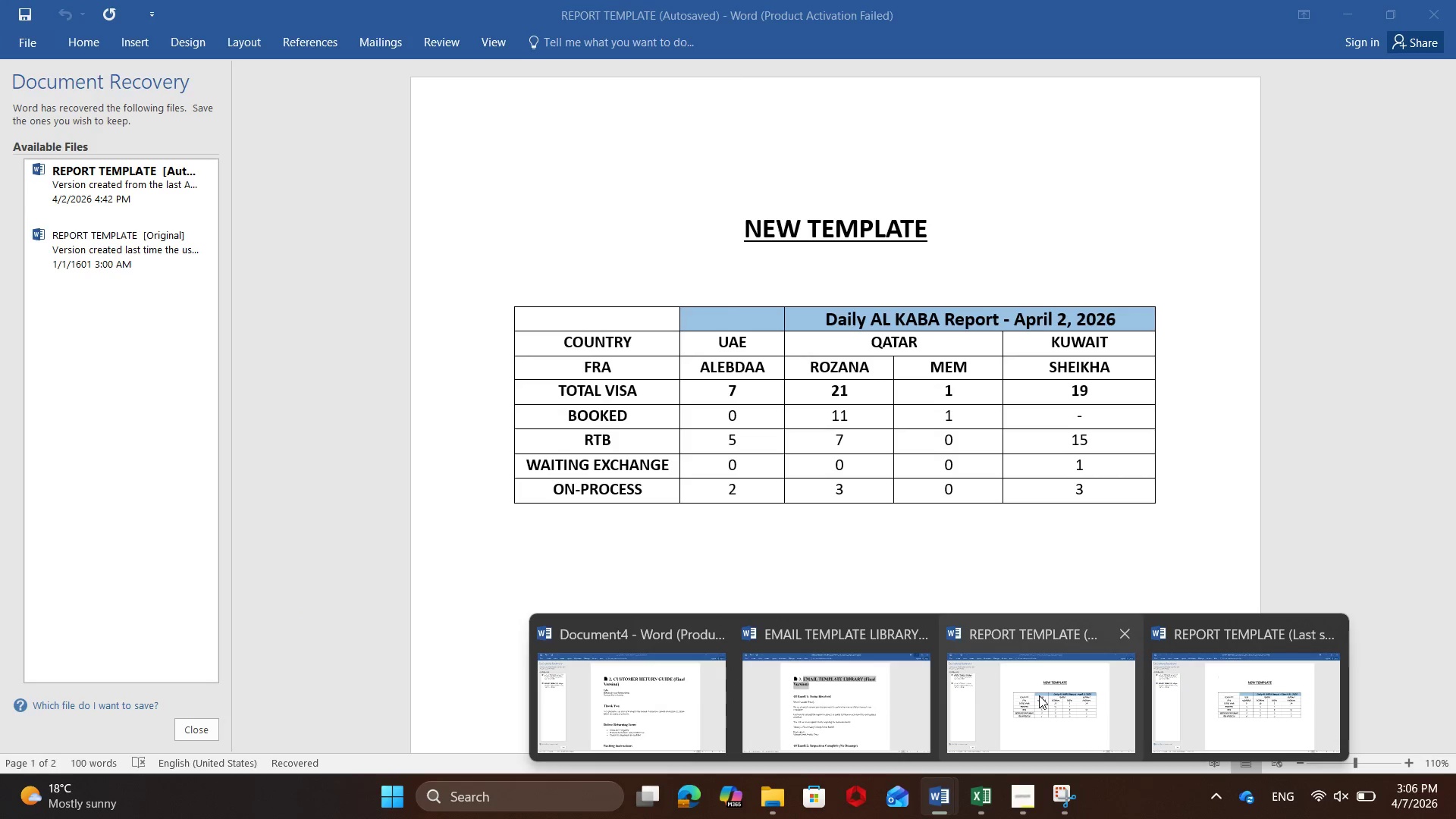 
left_click([1332, 632])
 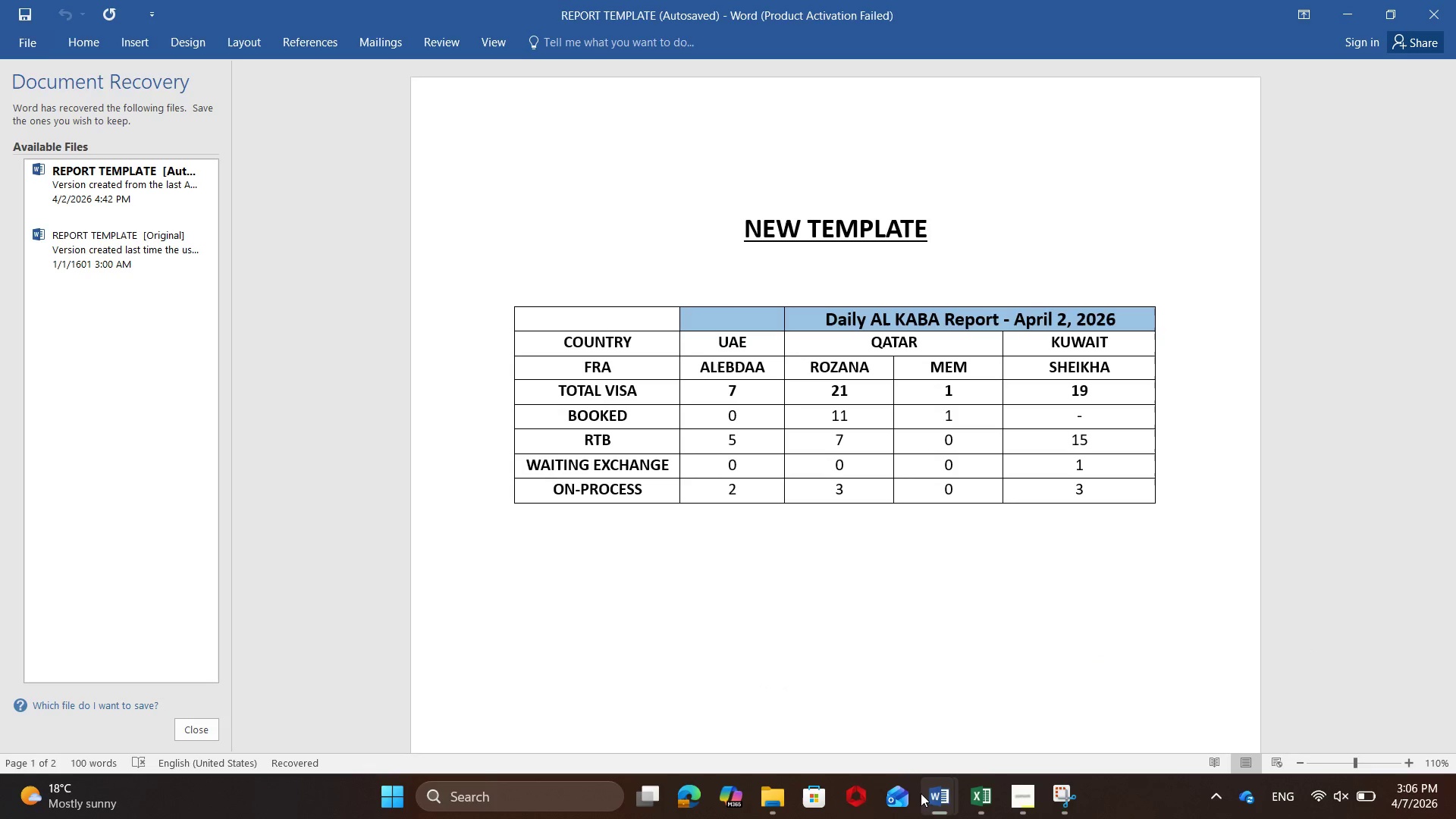 
left_click([938, 799])
 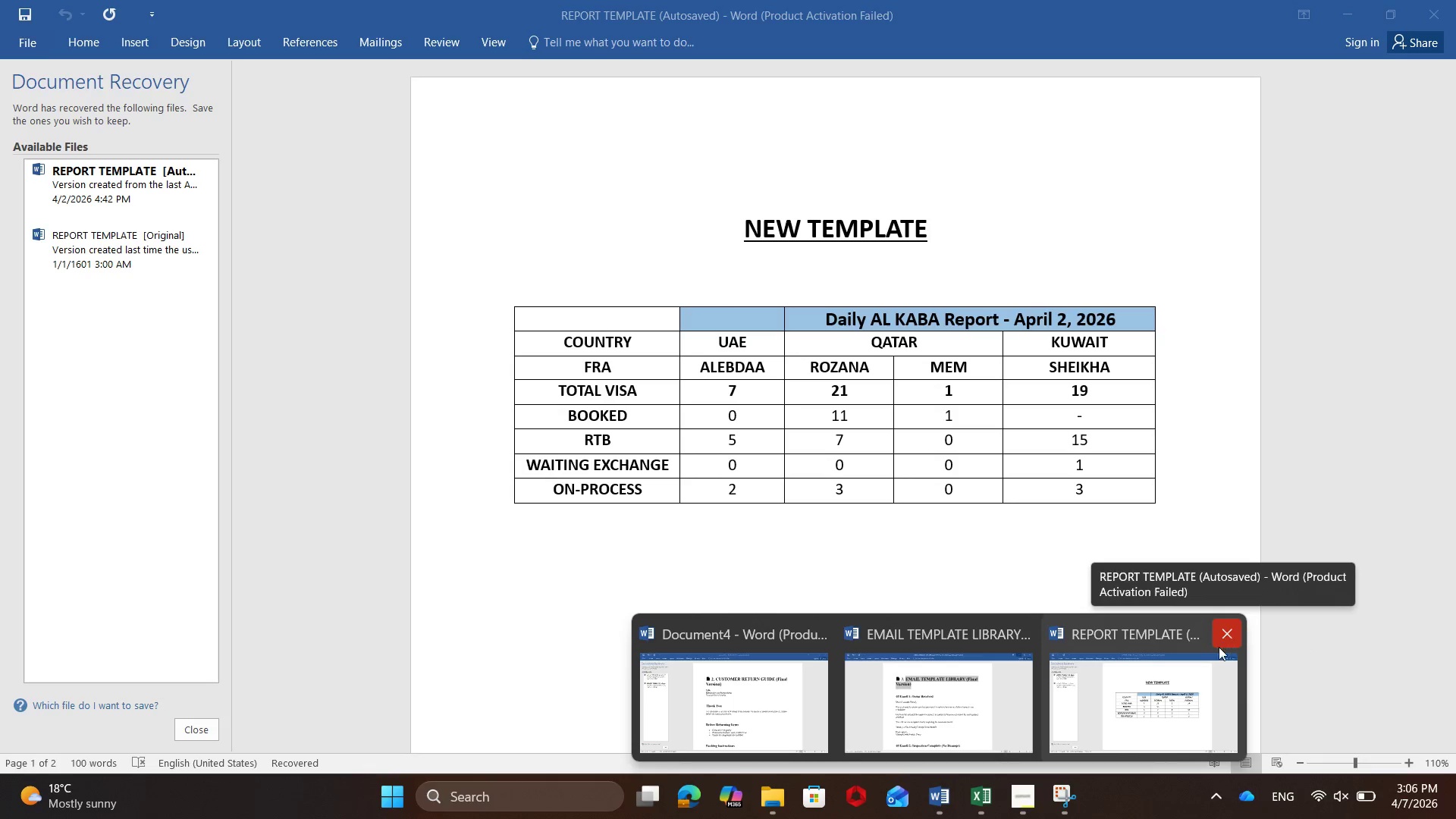 
left_click([1219, 637])
 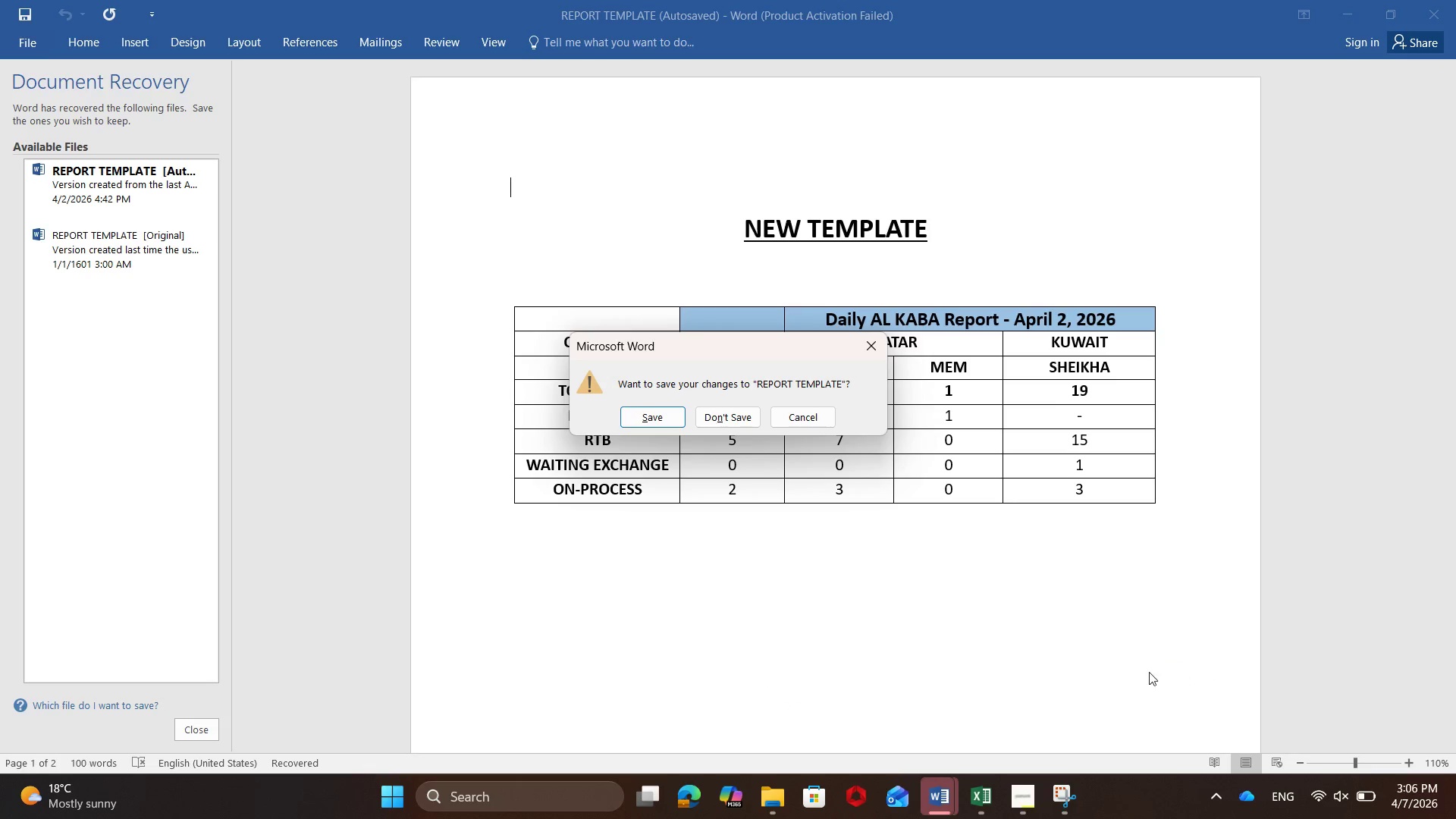 
left_click([711, 420])
 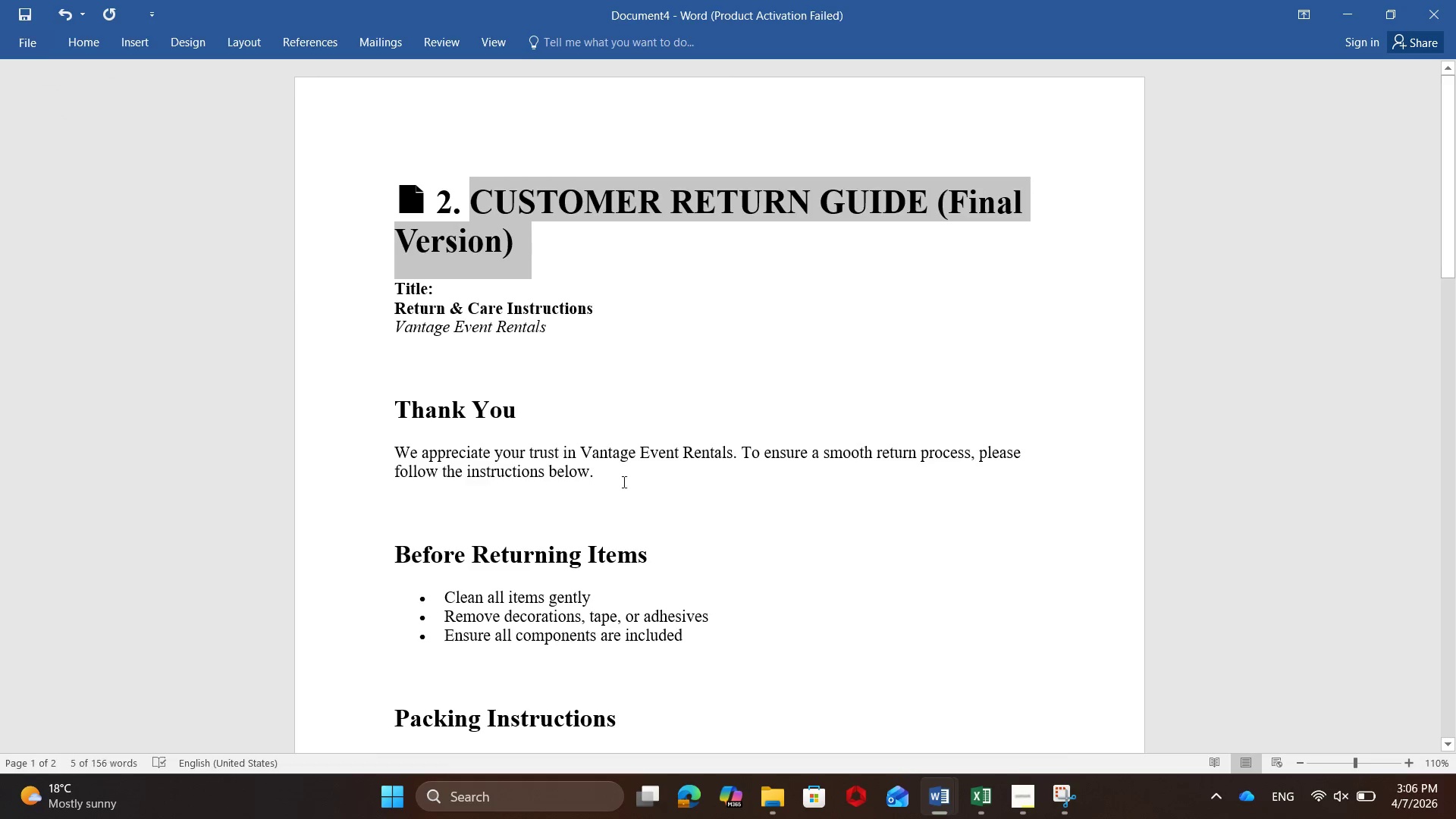 
scroll: coordinate [699, 570], scroll_direction: down, amount: 29.0
 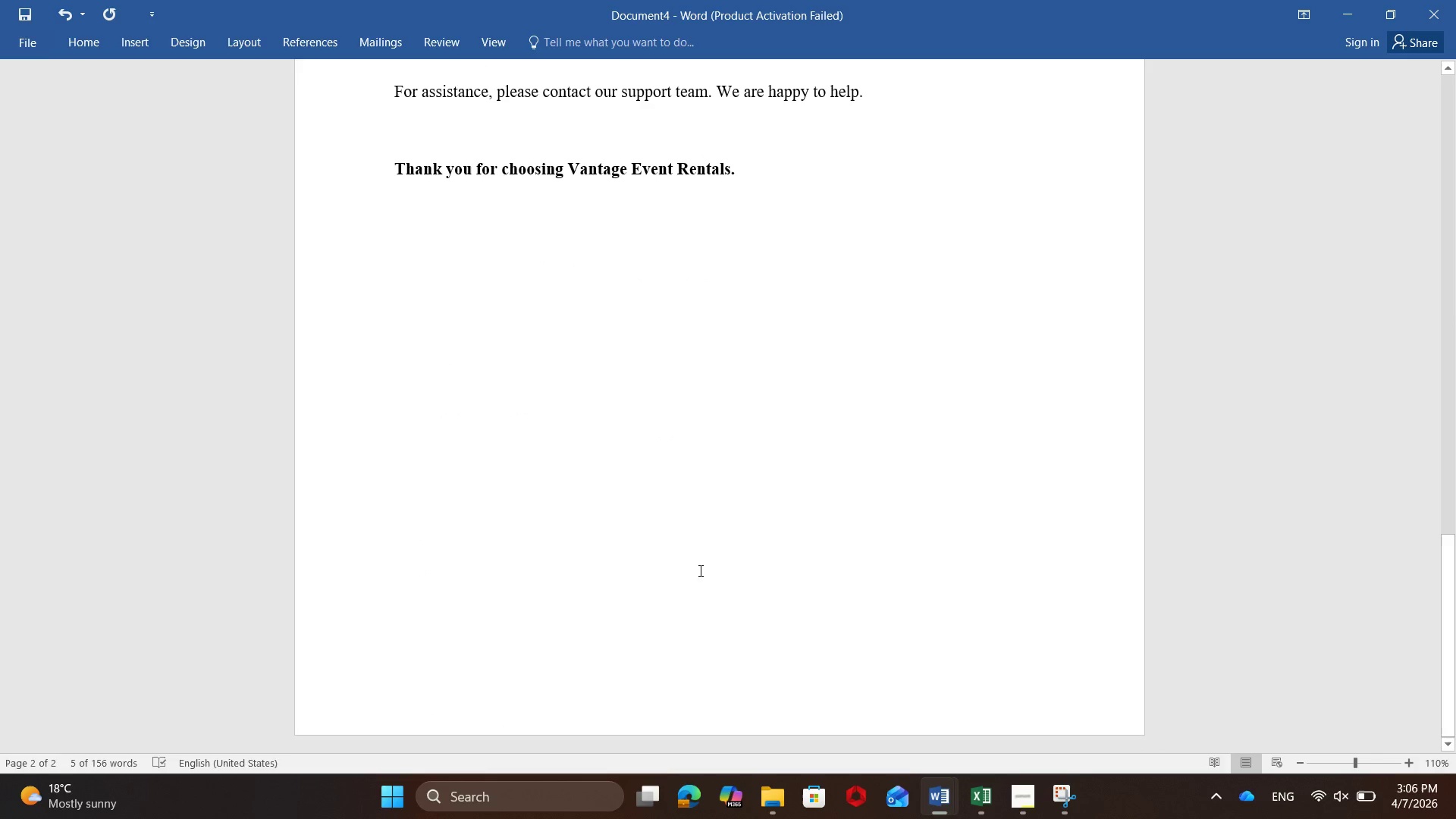 
key(Control+Z)
 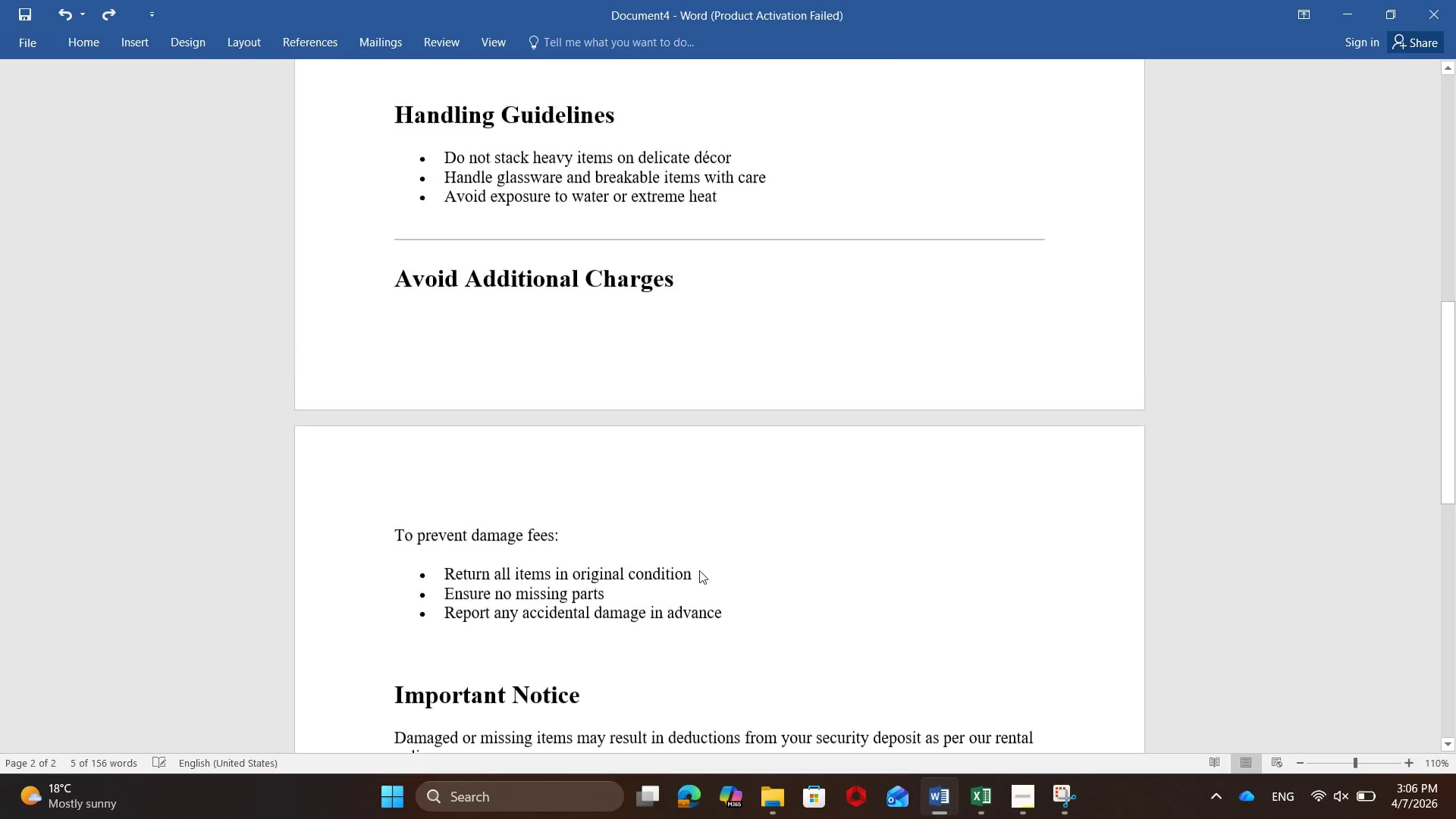 
key(Control+Z)
 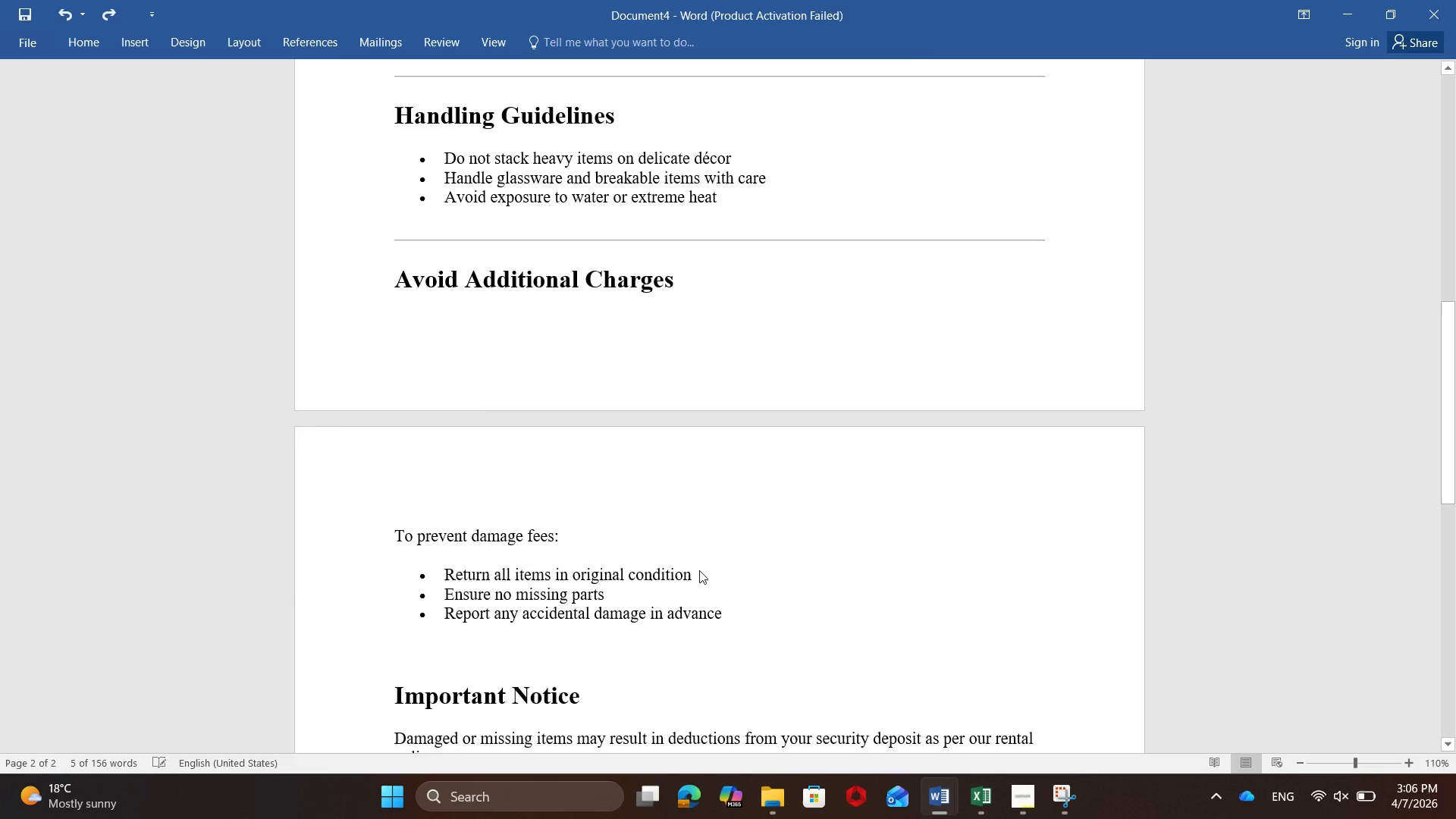 
key(Control+Z)
 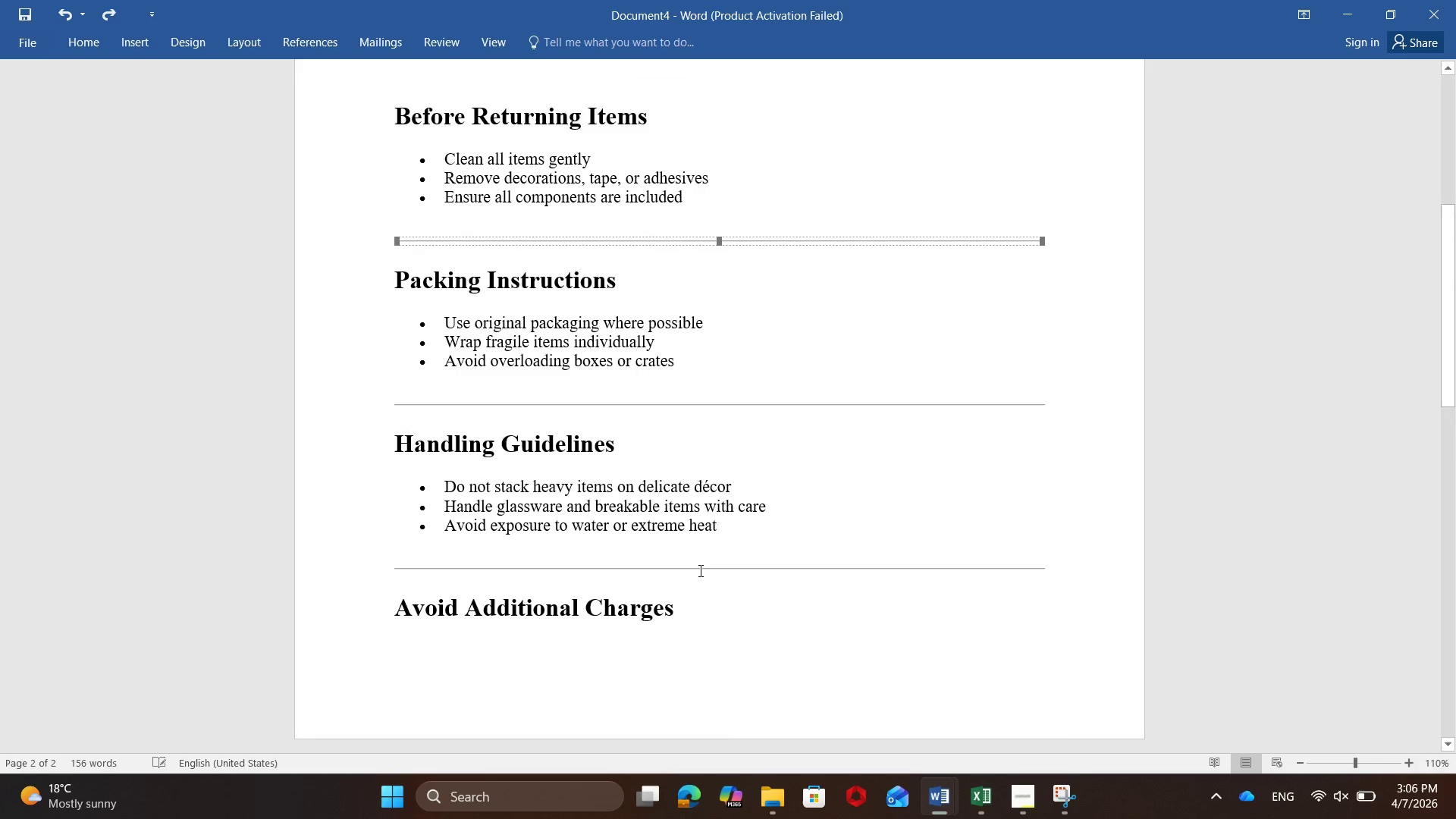 
key(Control+Z)
 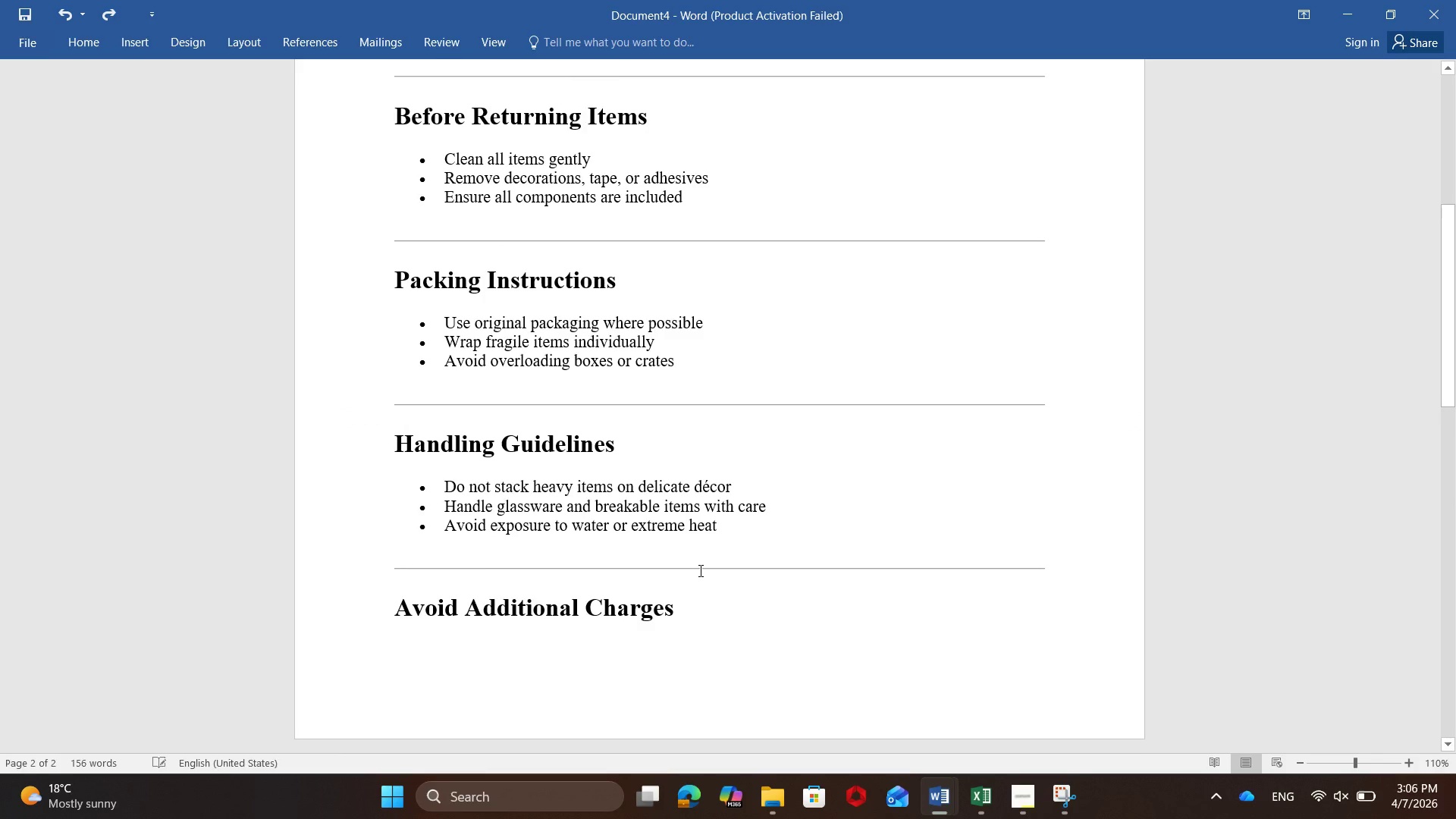 
key(Control+Z)